 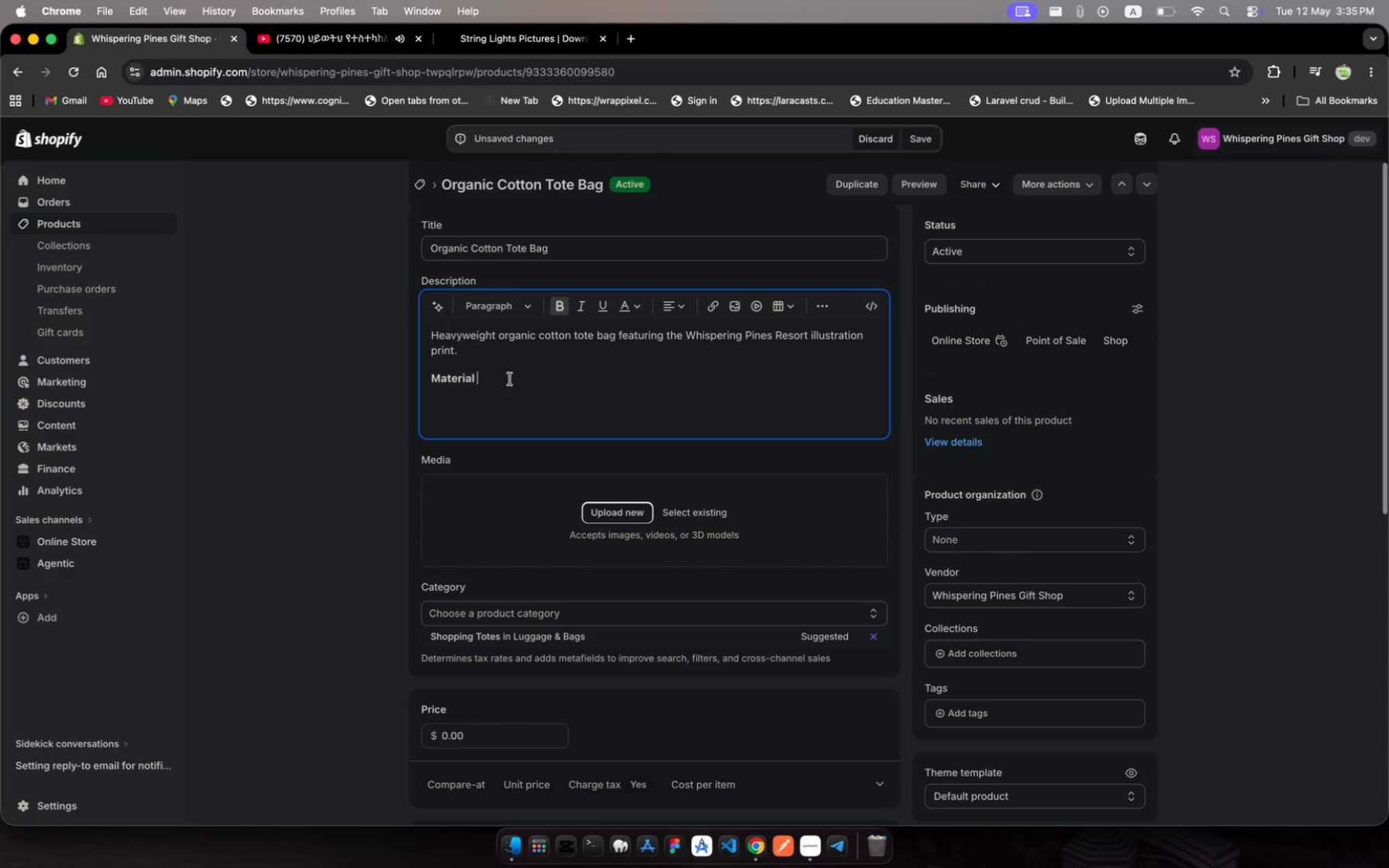 
key(Backspace)
 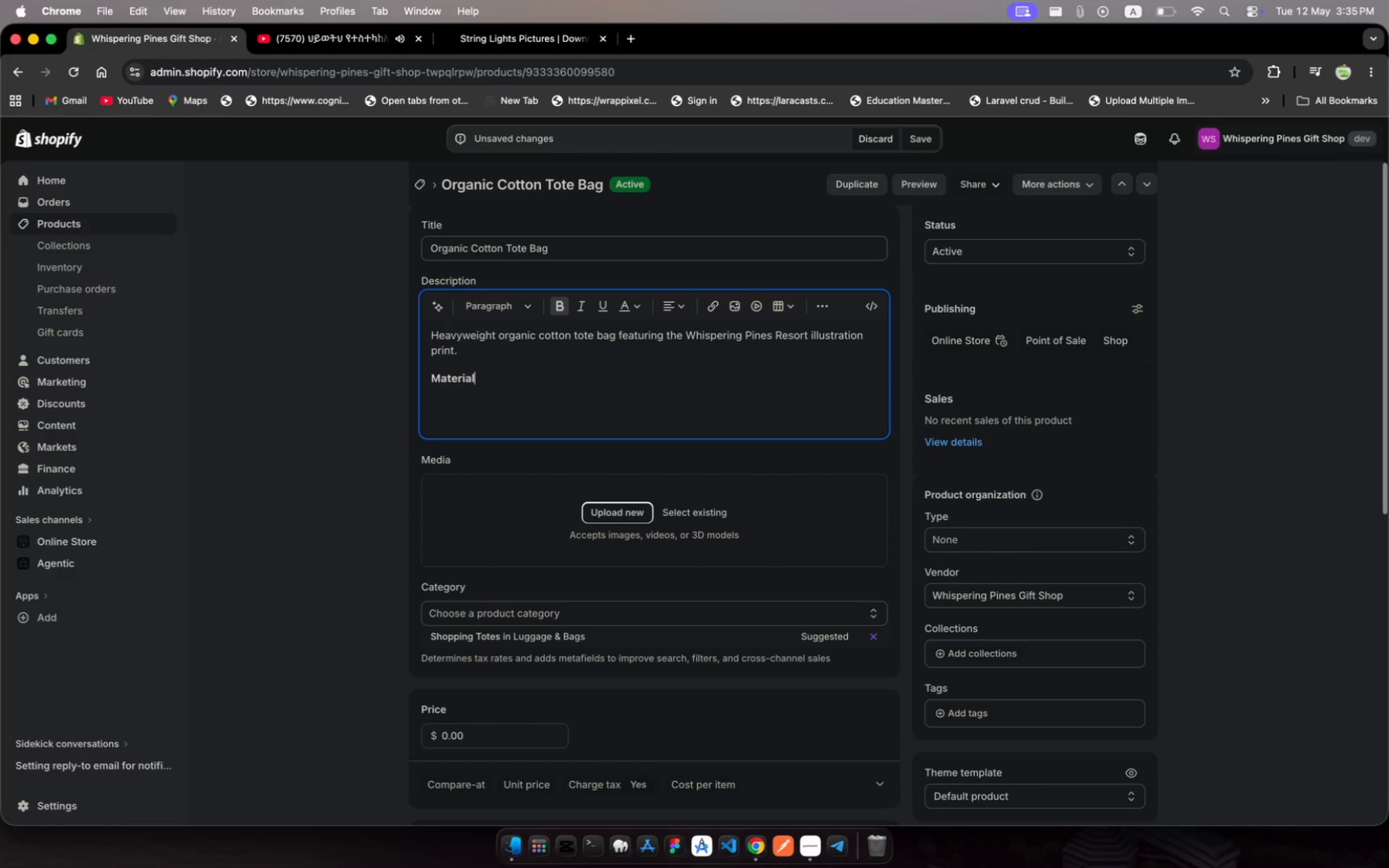 
key(Shift+ShiftRight)
 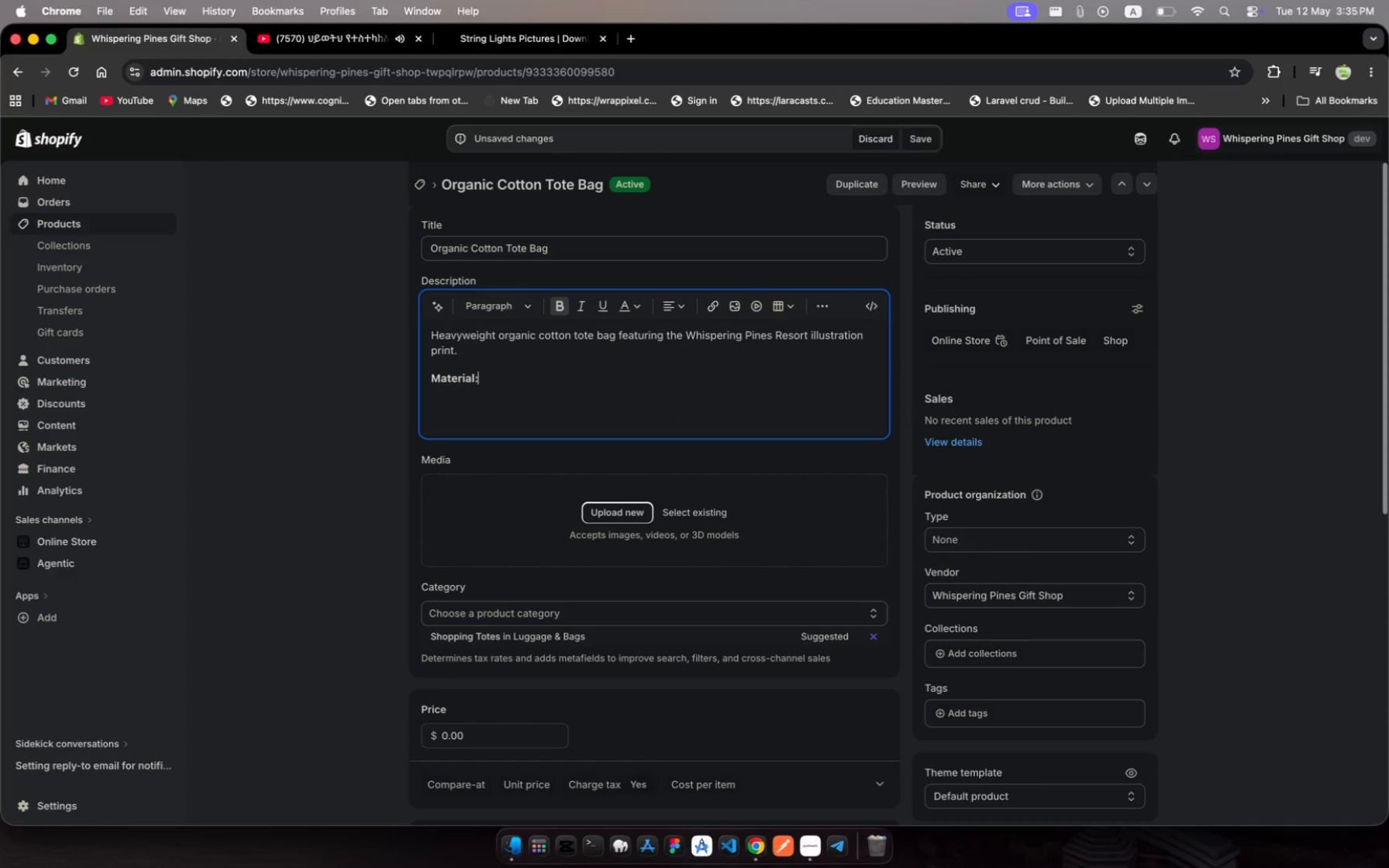 
key(Shift+Semicolon)
 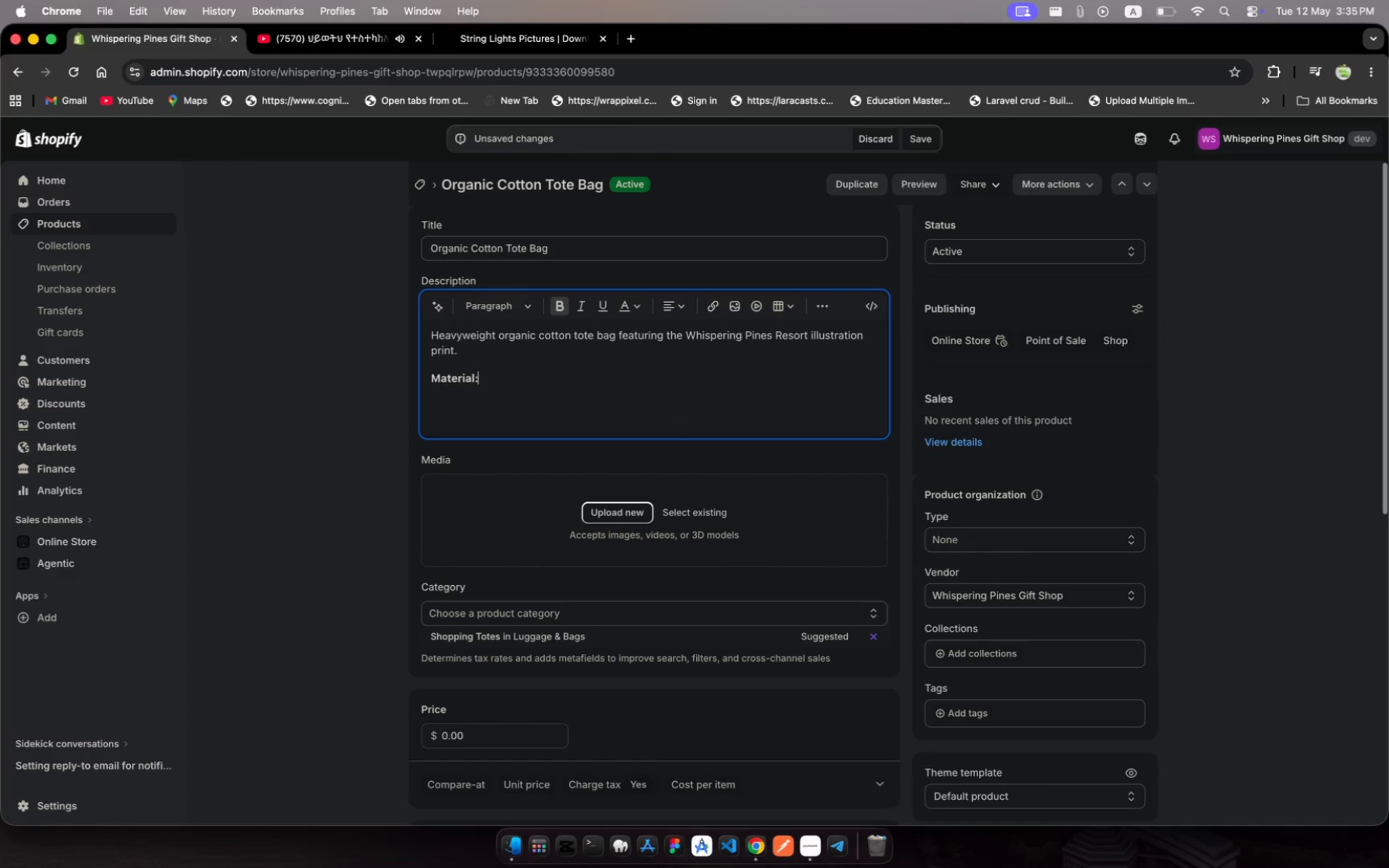 
key(Space)
 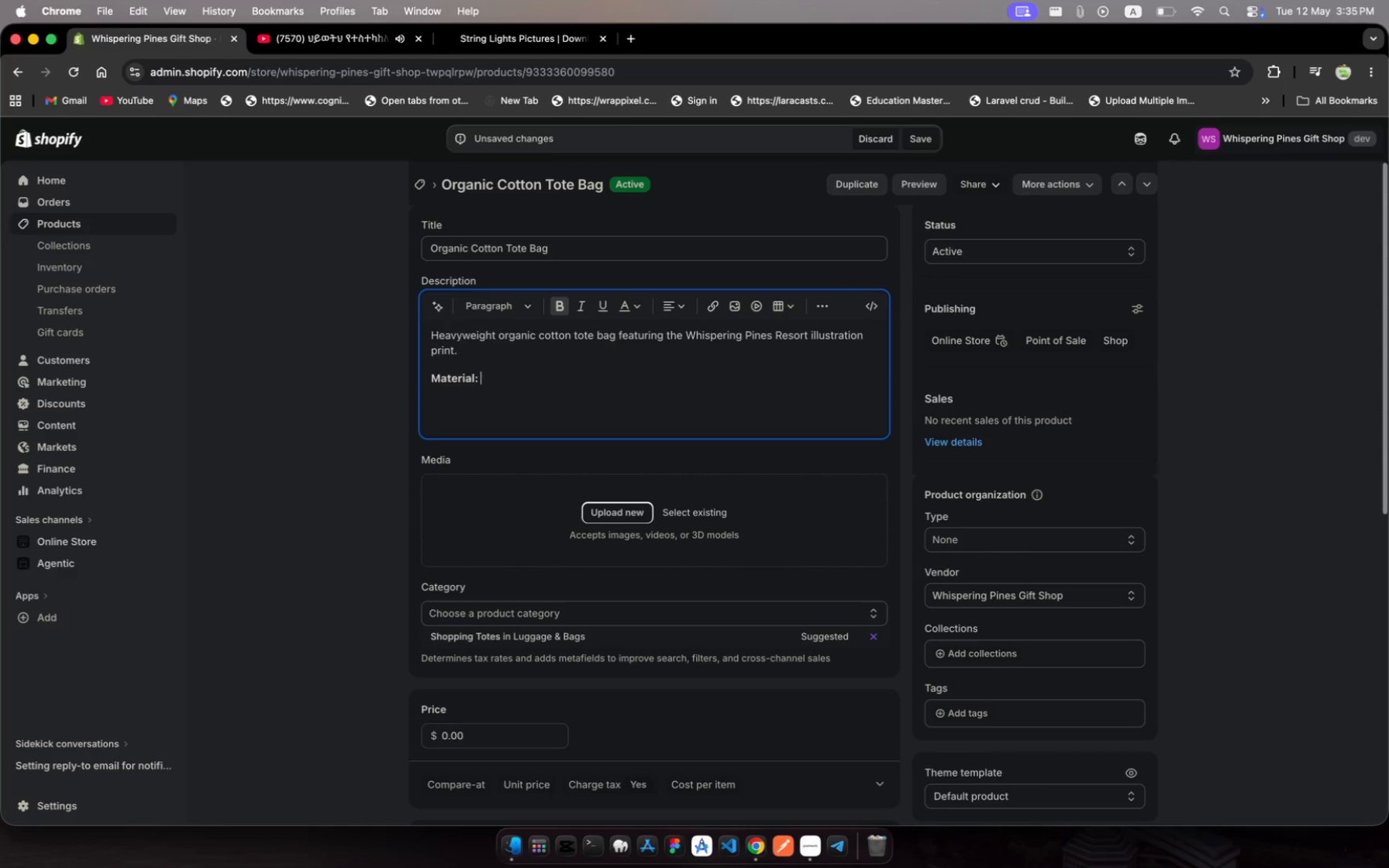 
key(Meta+MetaRight)
 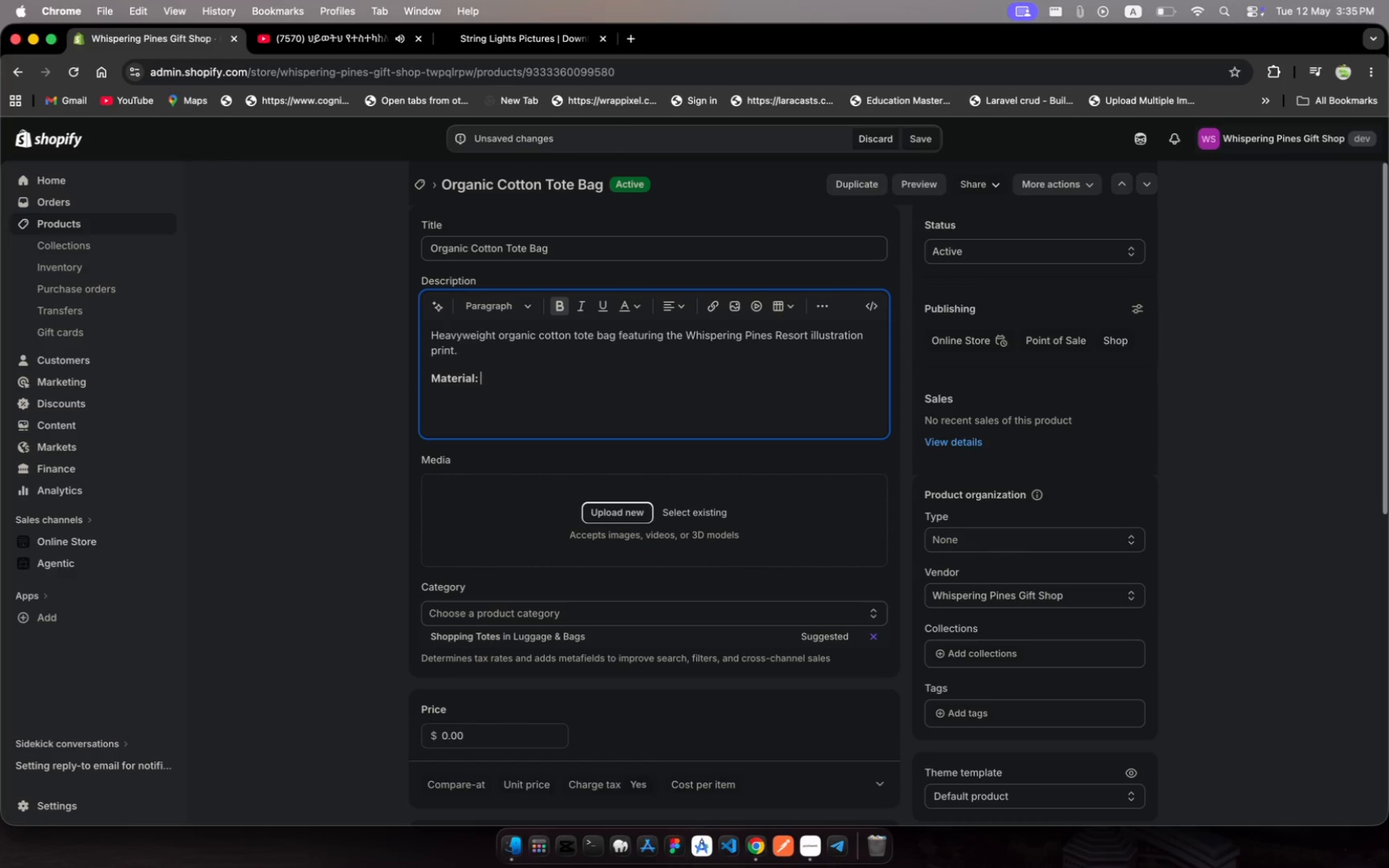 
key(Meta+B)
 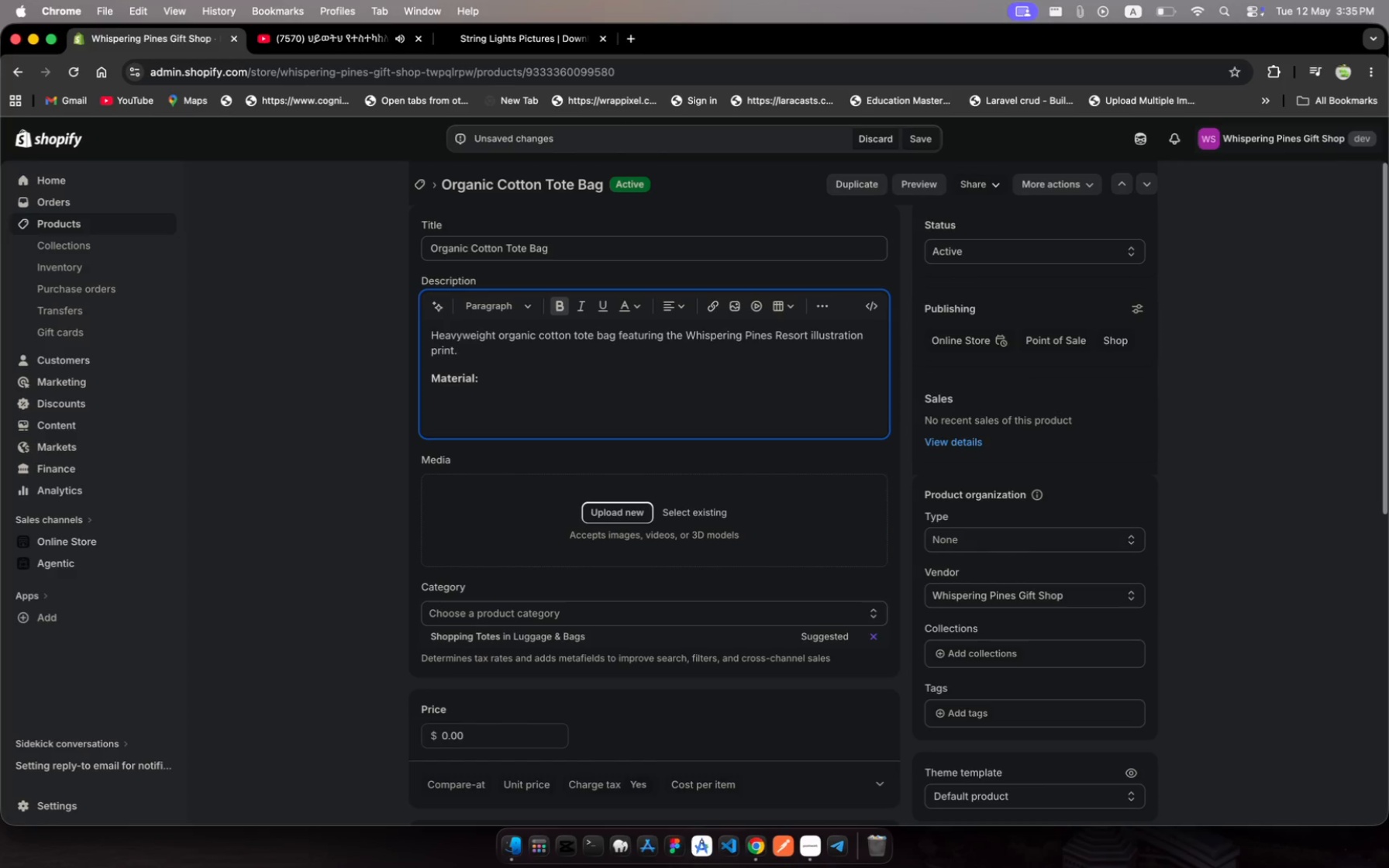 
type(100)
 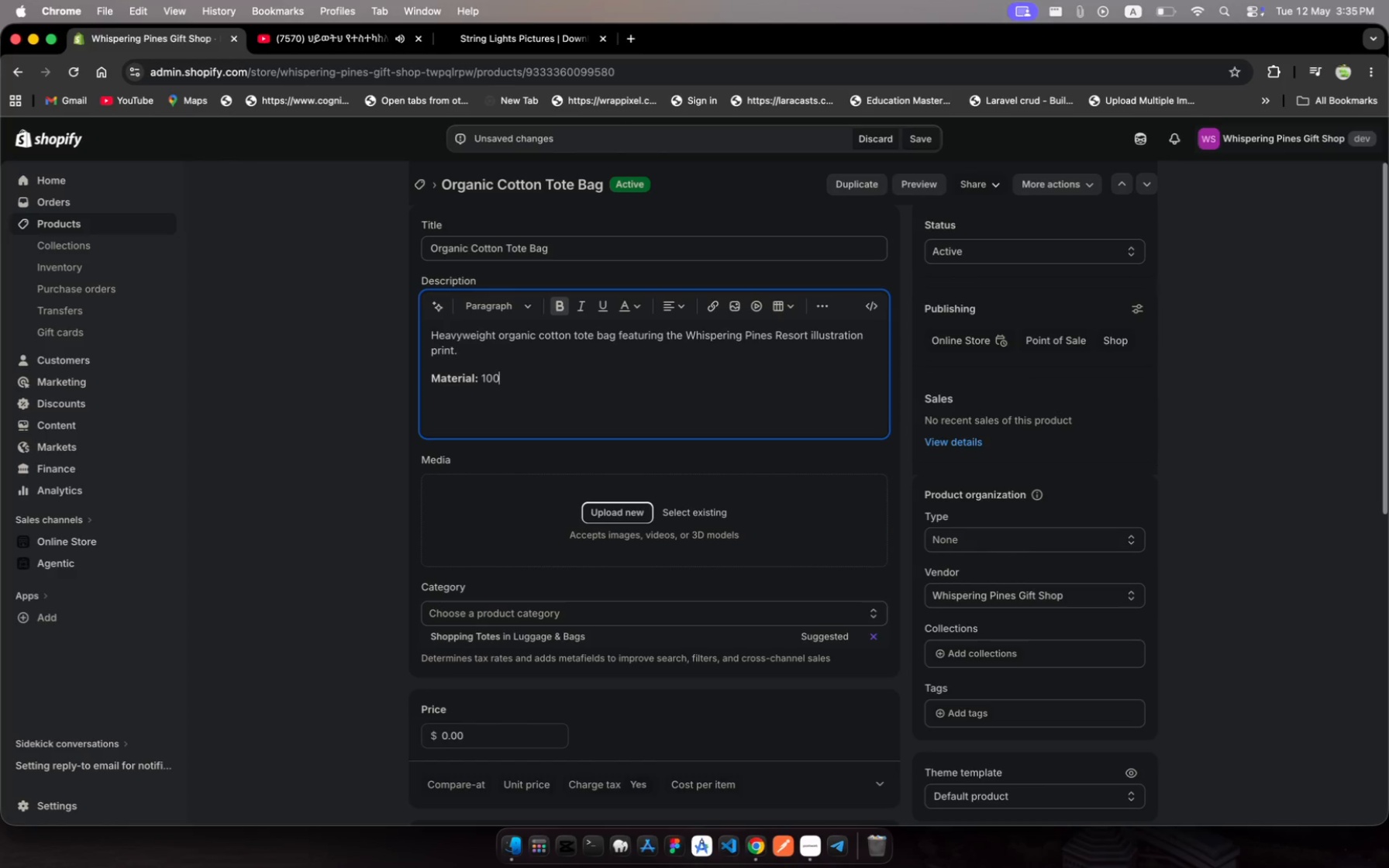 
hold_key(key=ShiftLeft, duration=1.55)
 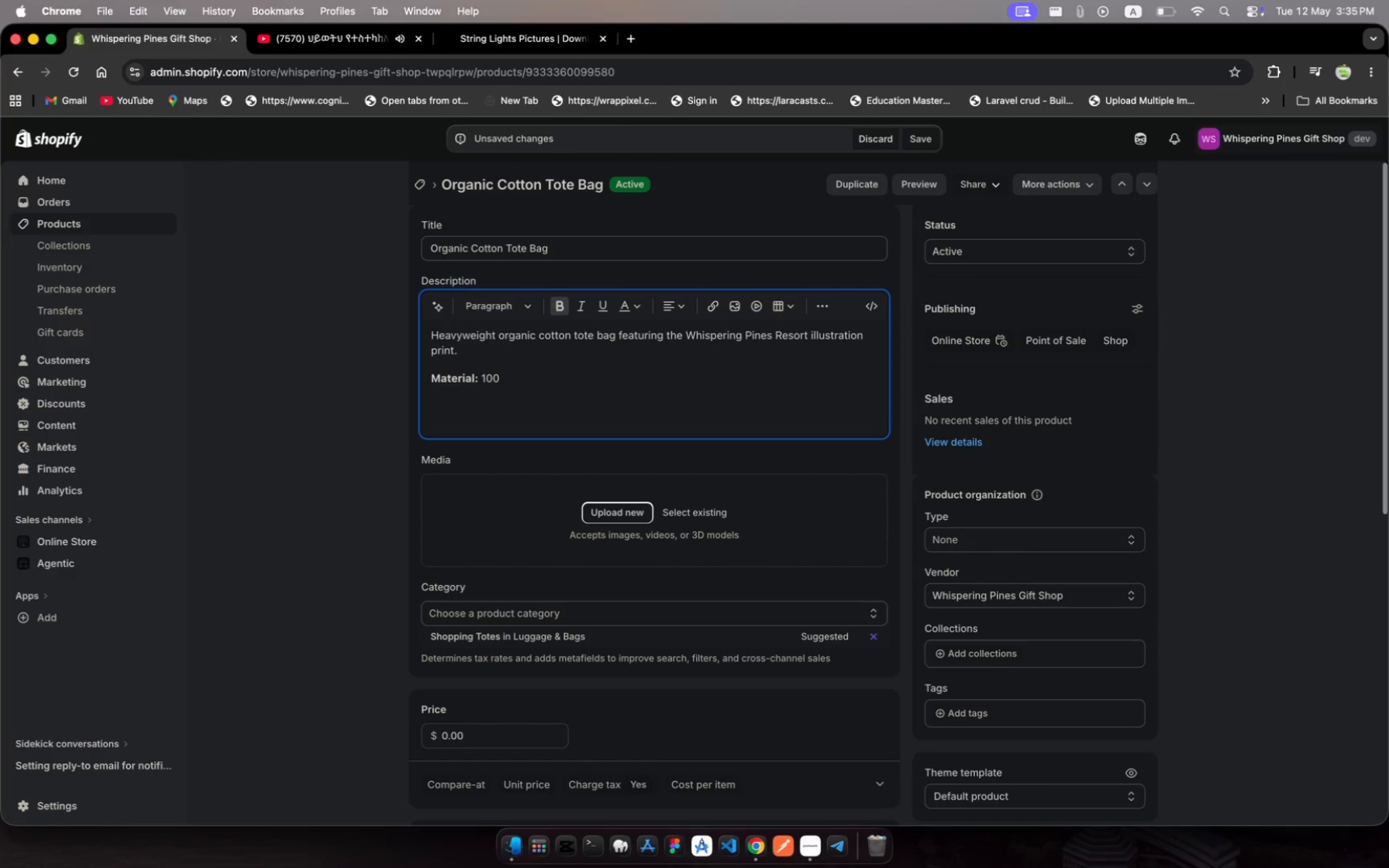 
type(% Organc Cotton)
 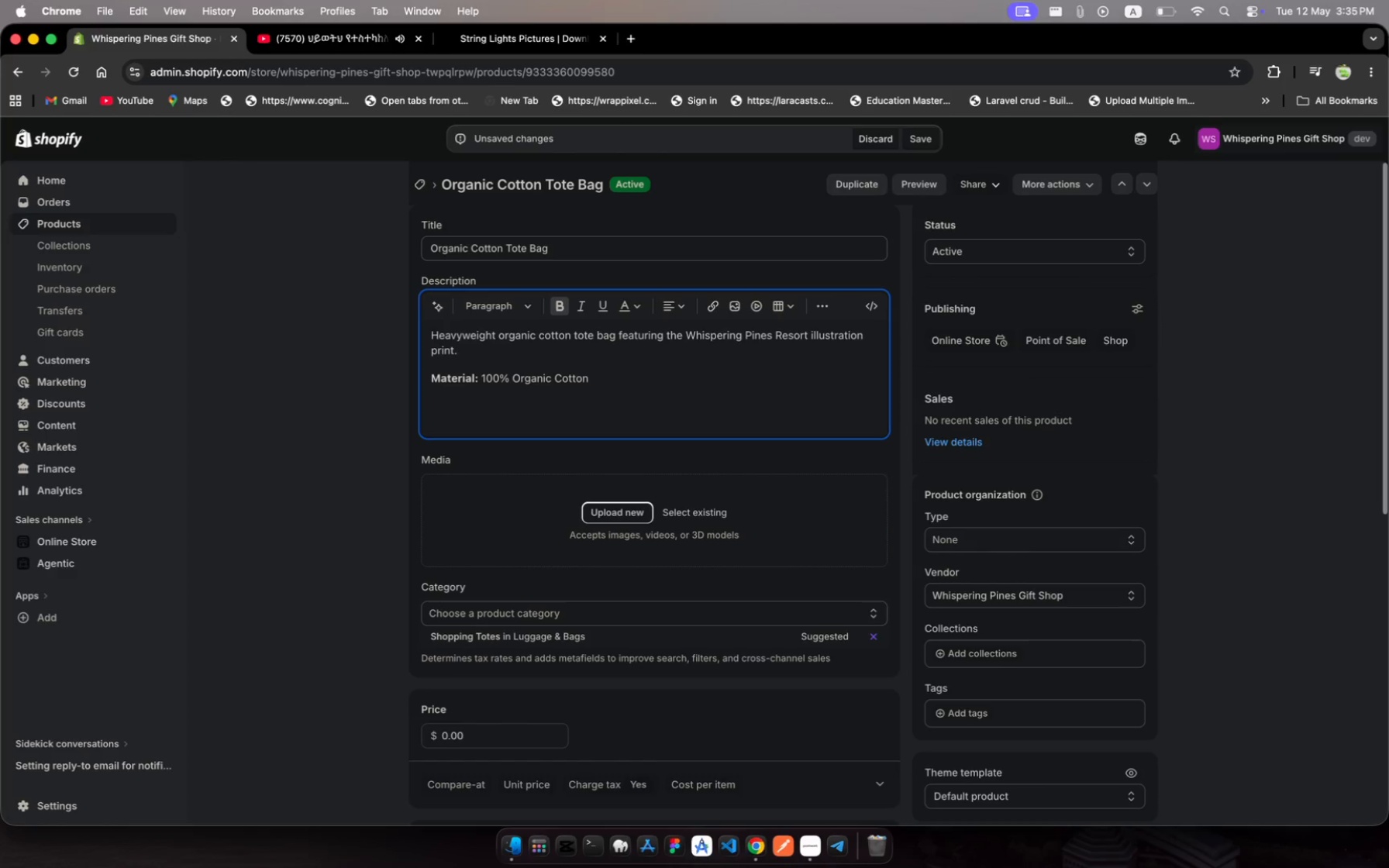 
hold_key(key=I, duration=0.31)
 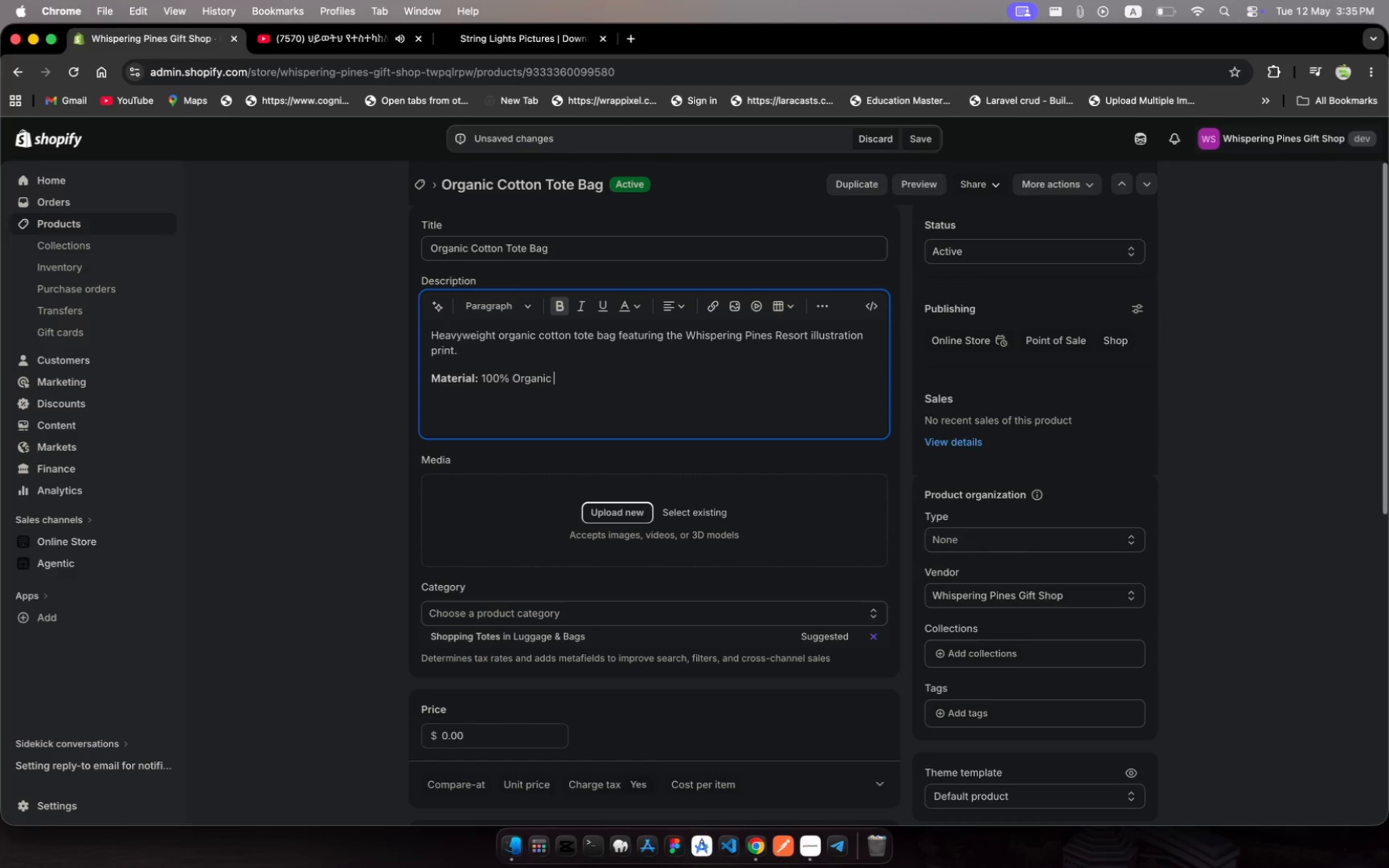 
wait(6.18)
 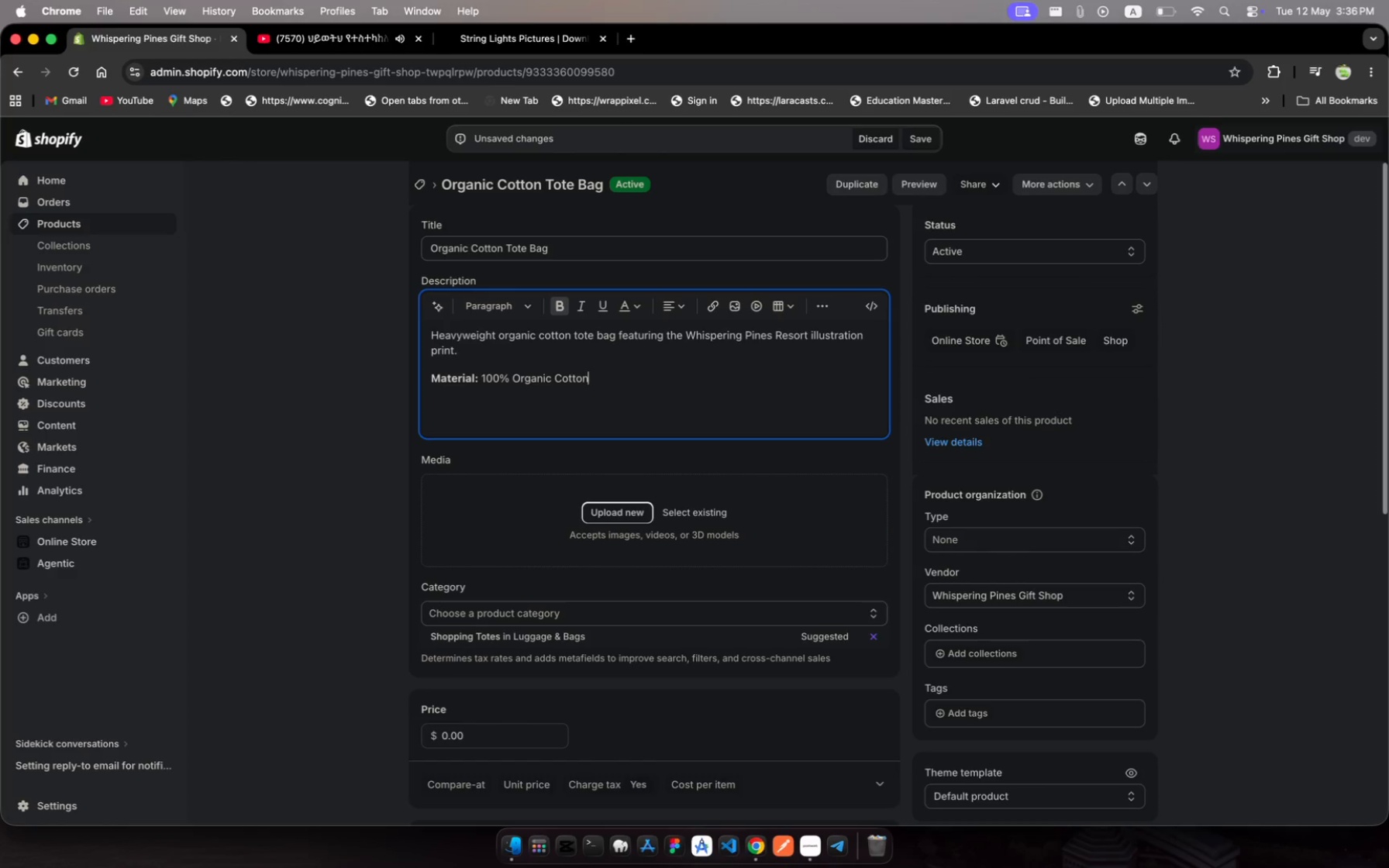 
left_click([939, 707])
 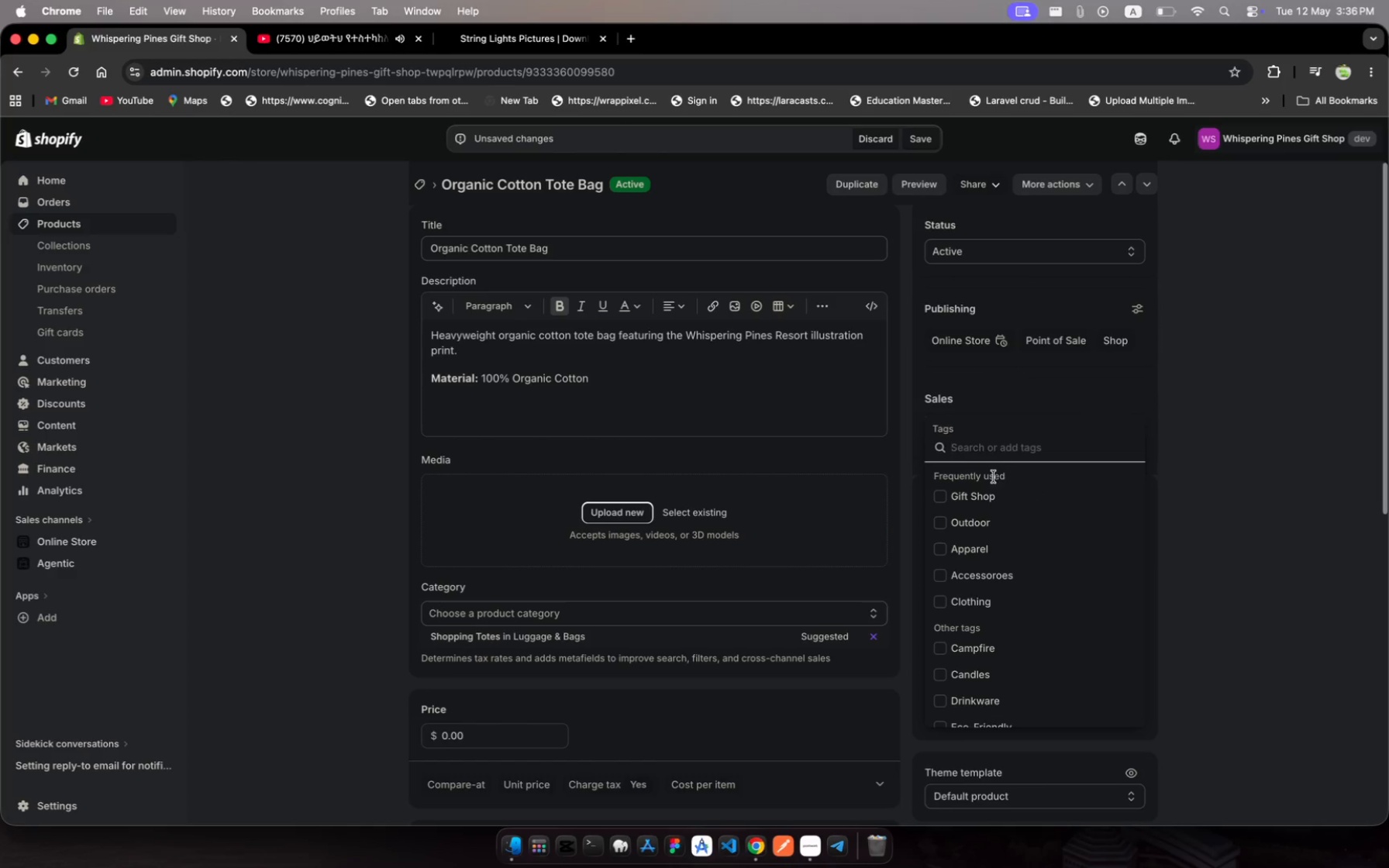 
left_click([991, 497])
 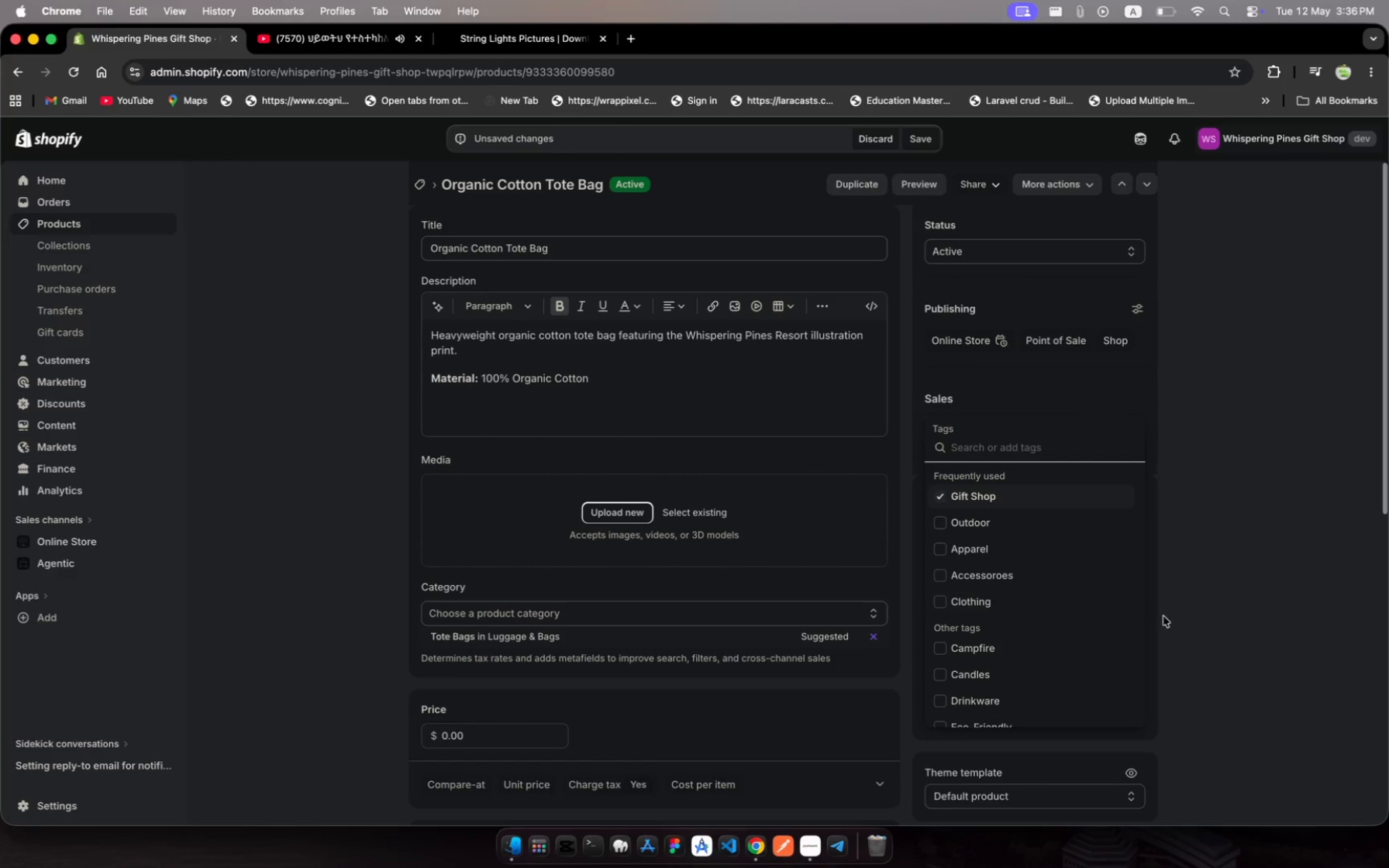 
scroll: coordinate [1096, 625], scroll_direction: down, amount: 49.0
 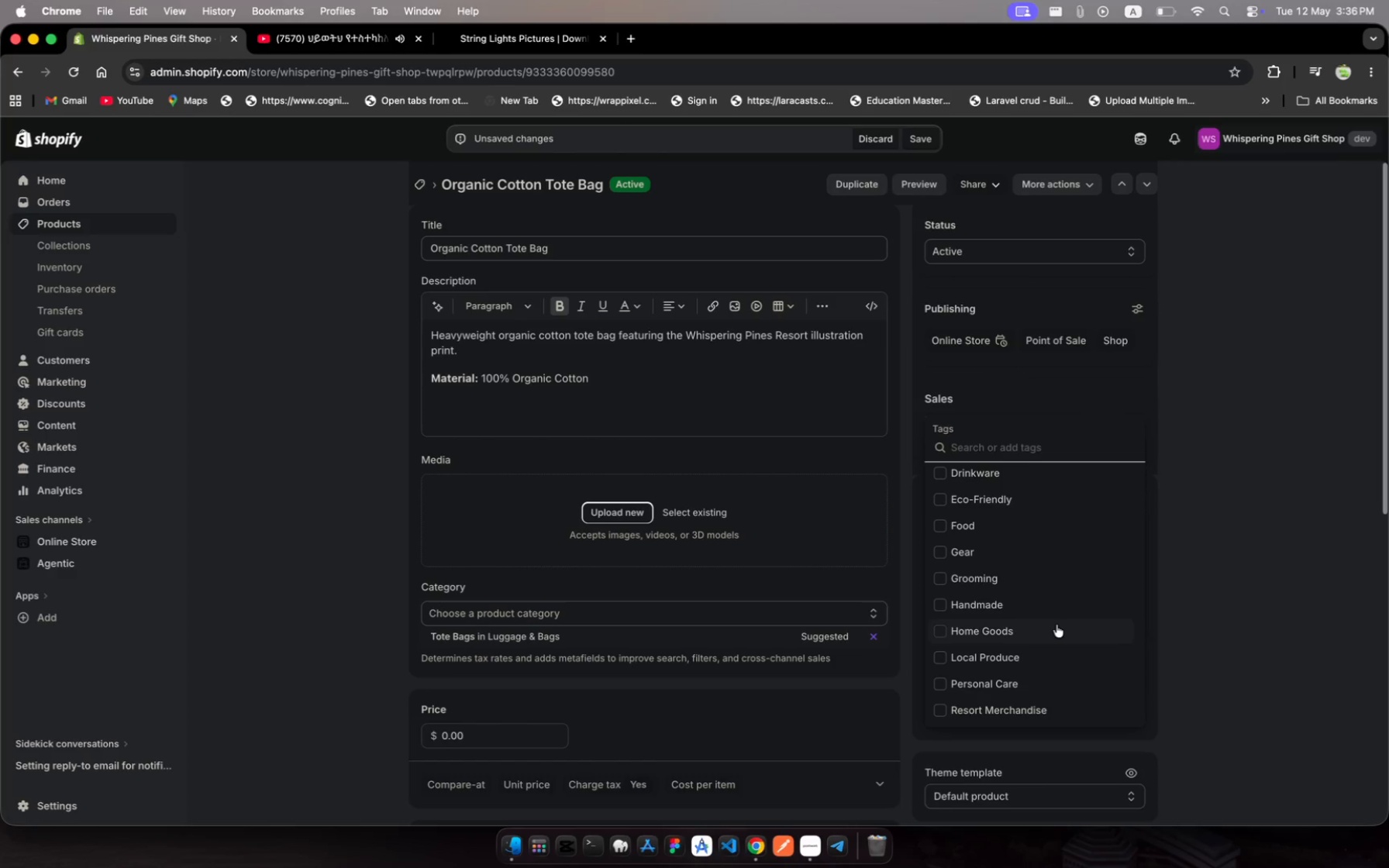 
left_click([1056, 625])
 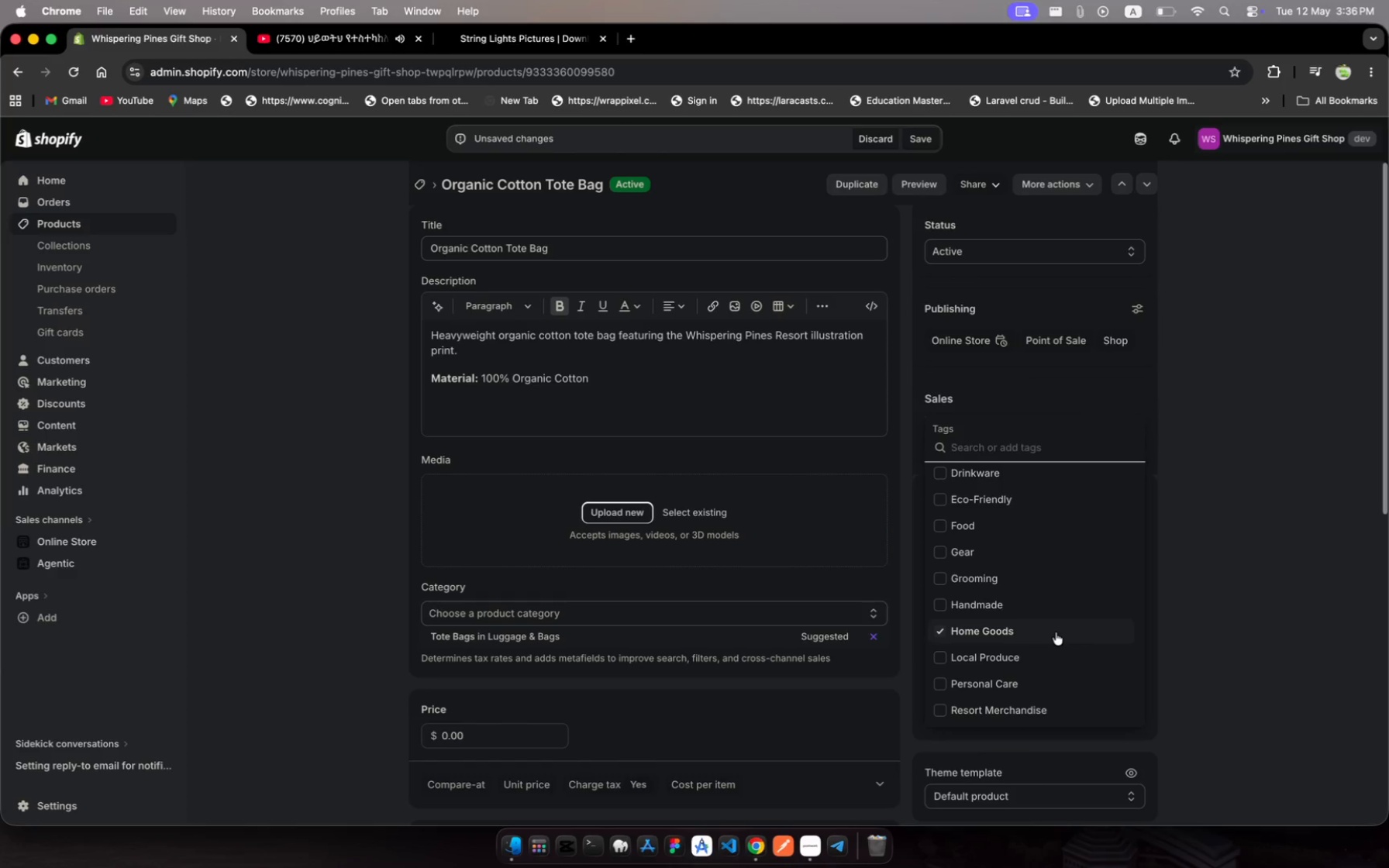 
scroll: coordinate [1061, 644], scroll_direction: down, amount: 13.0
 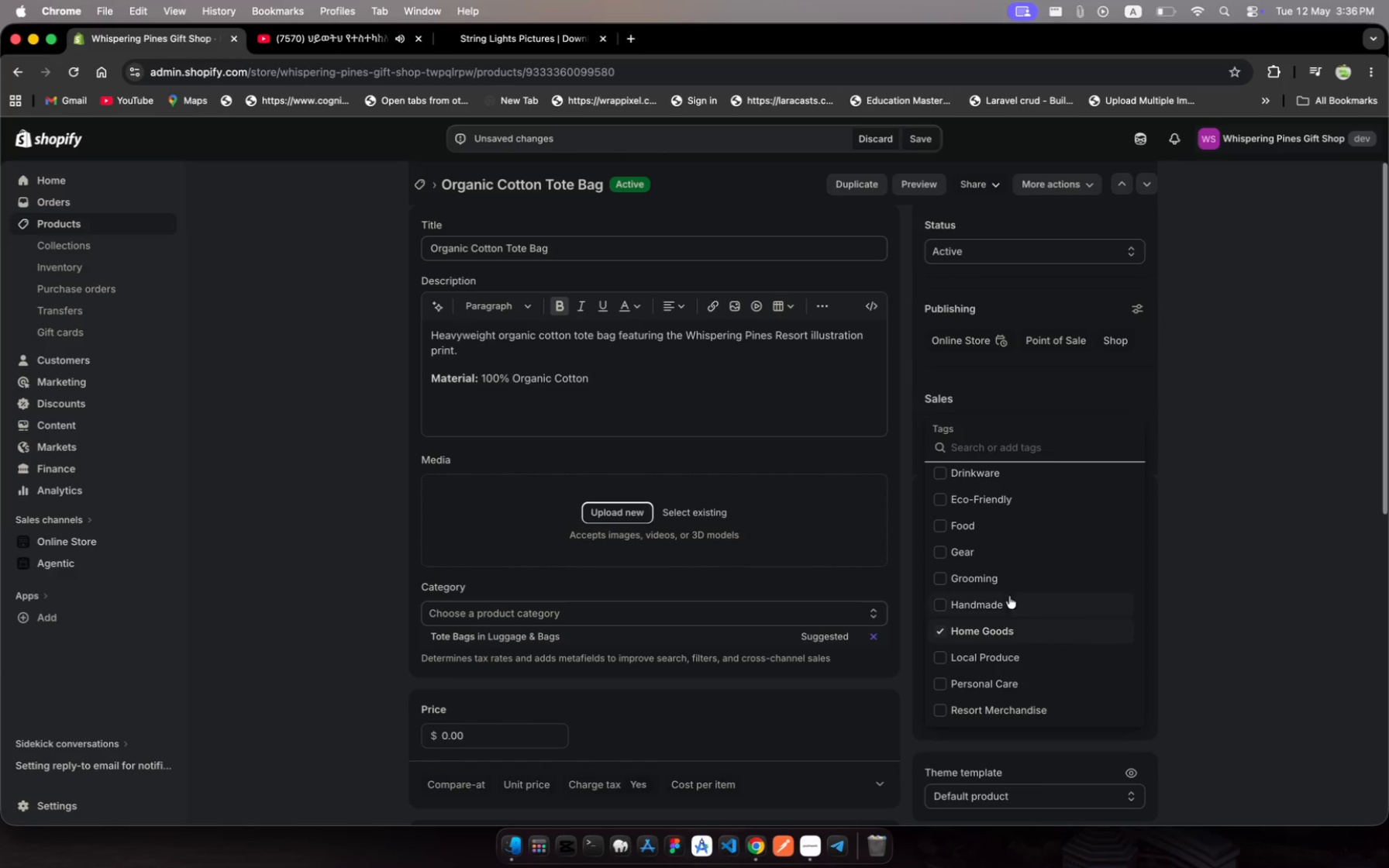 
scroll: coordinate [1002, 560], scroll_direction: up, amount: 26.0
 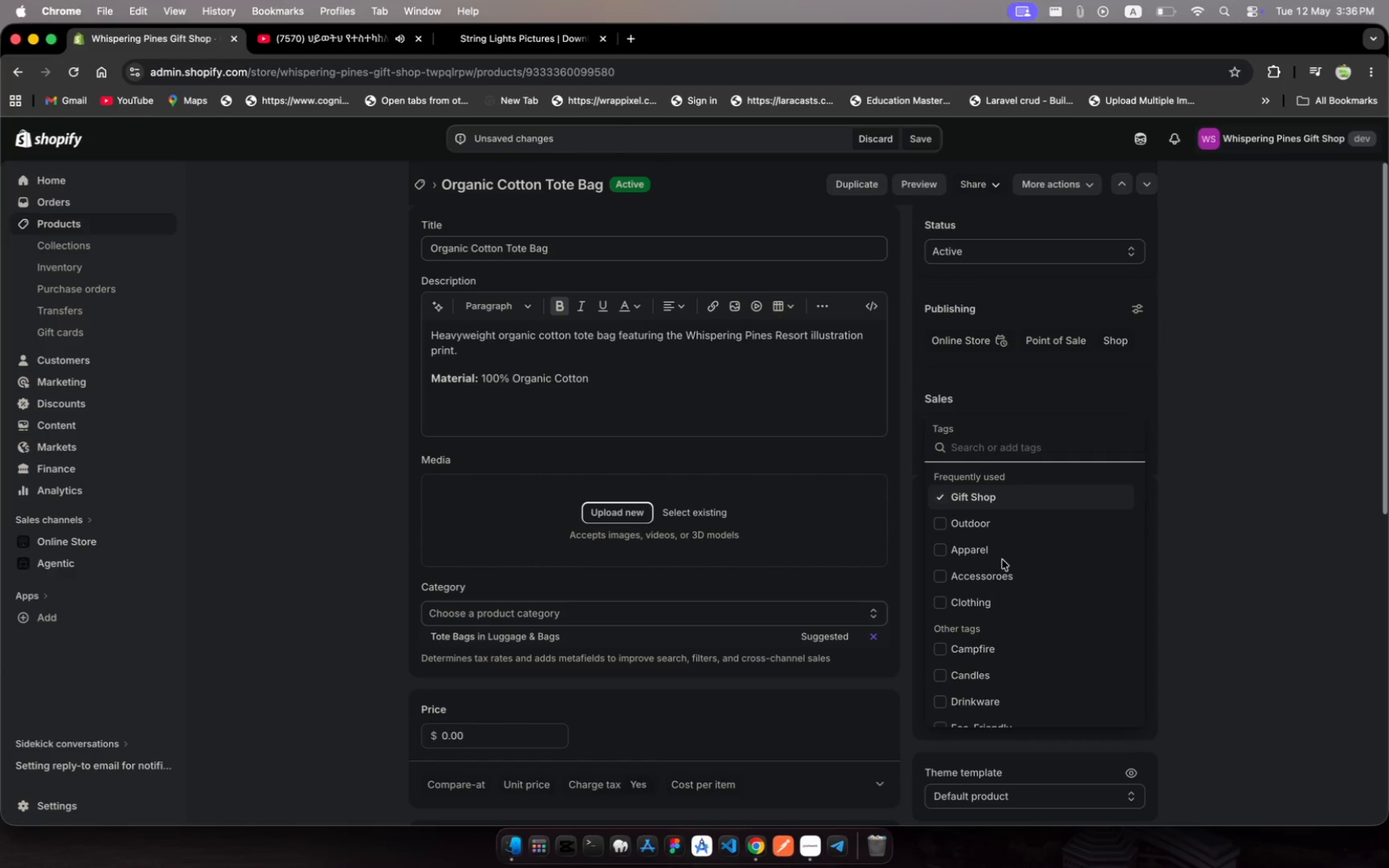 
left_click([1329, 660])
 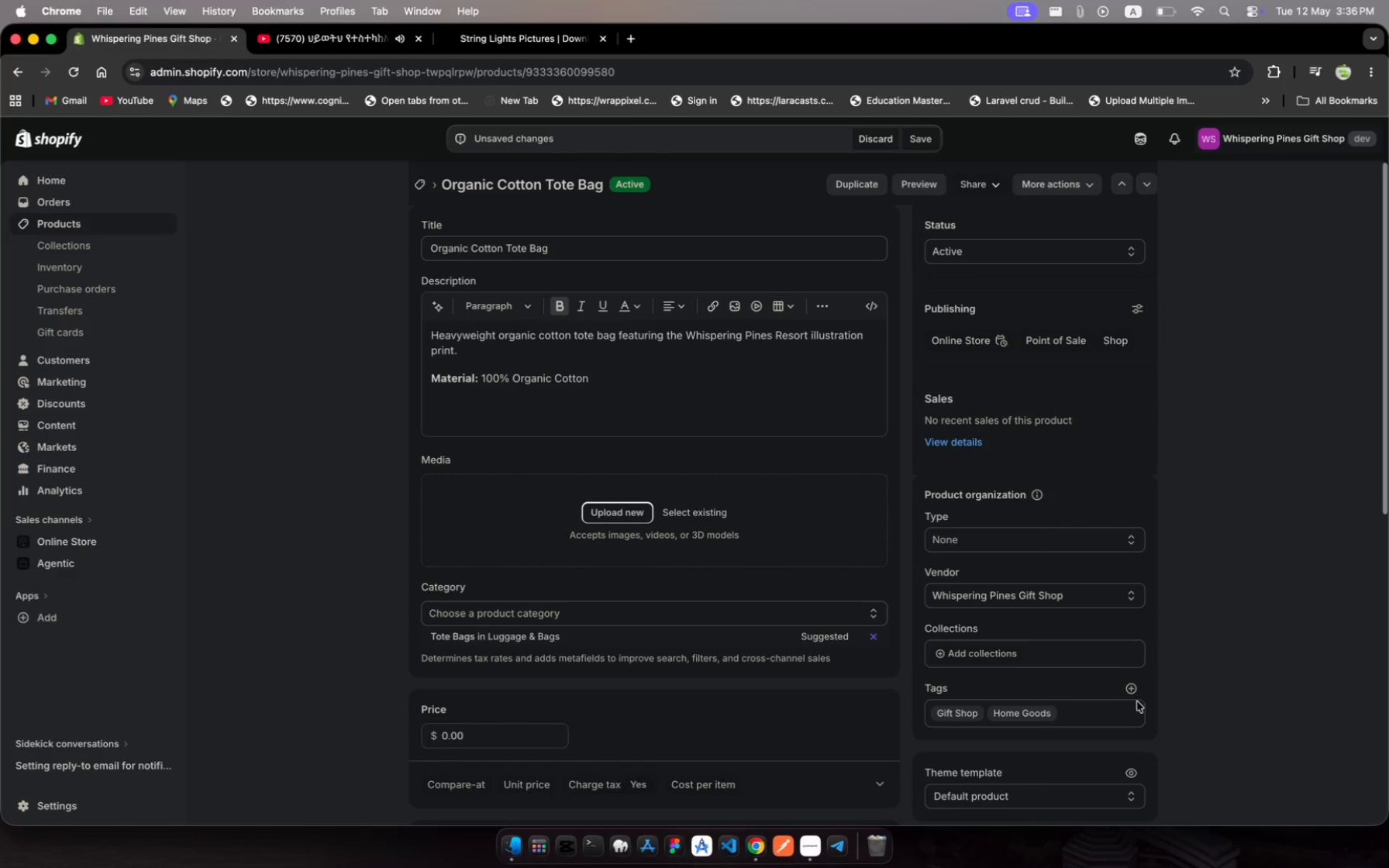 
left_click([1136, 691])
 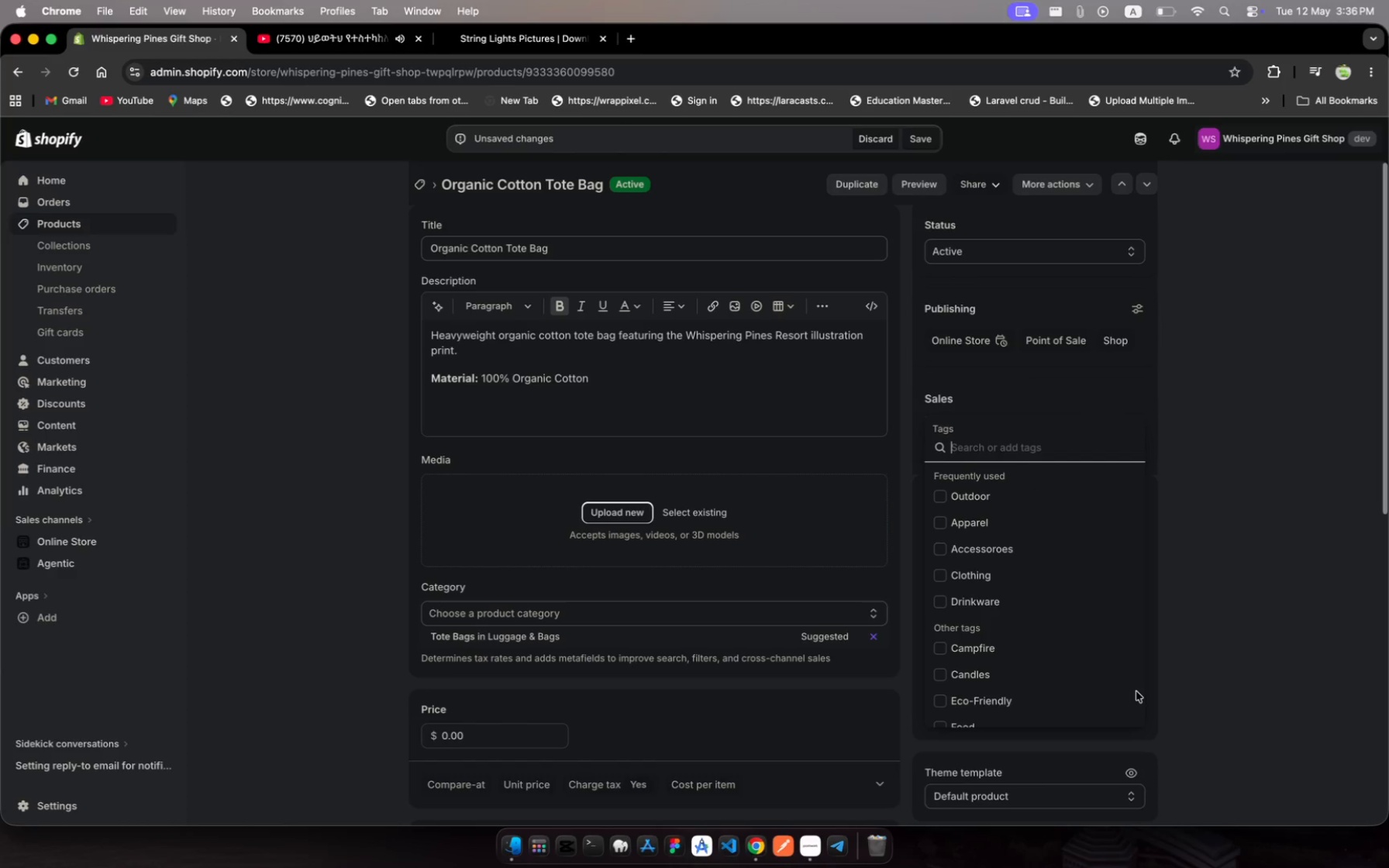 
type(Had)
 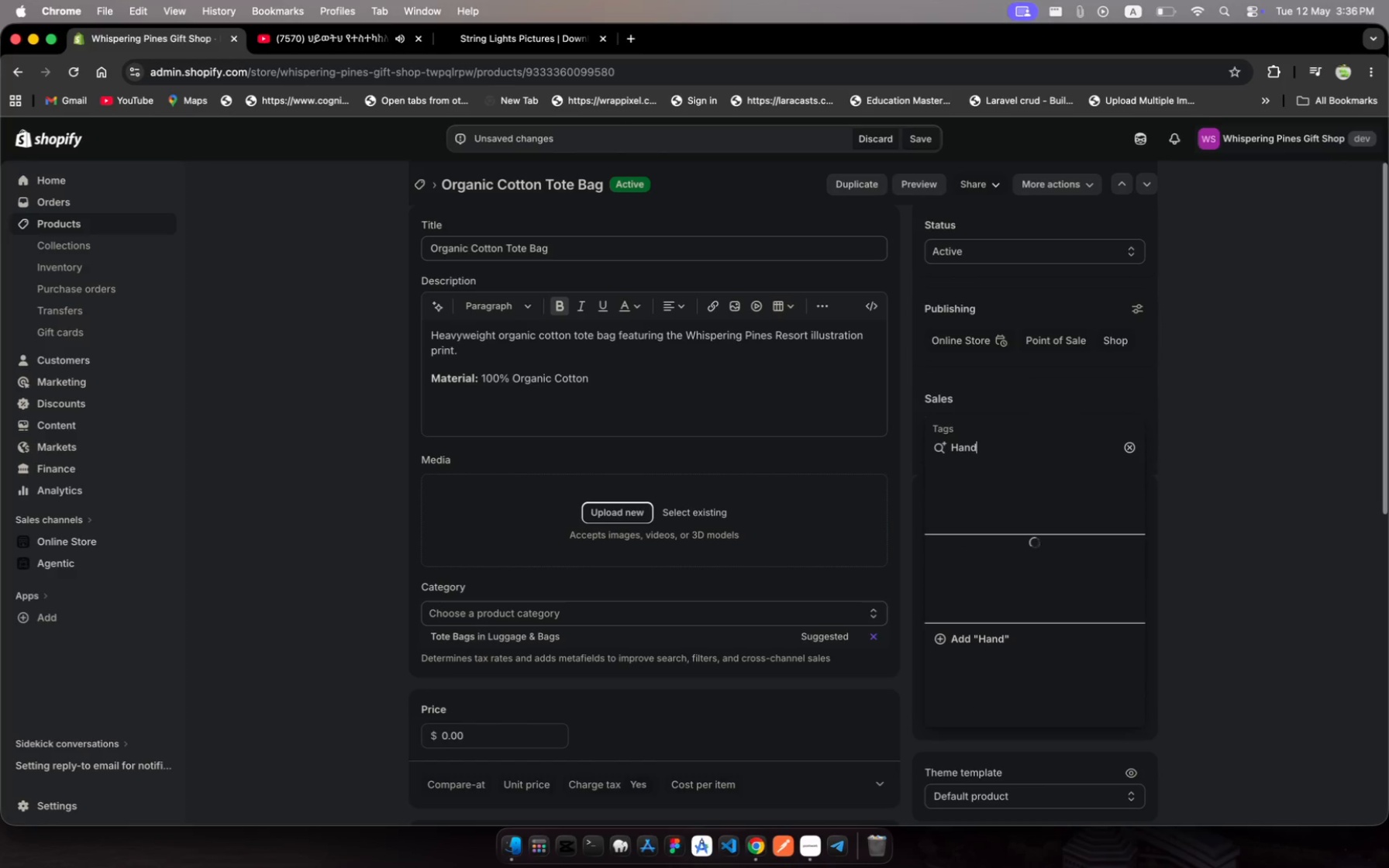 
hold_key(key=N, duration=0.32)
 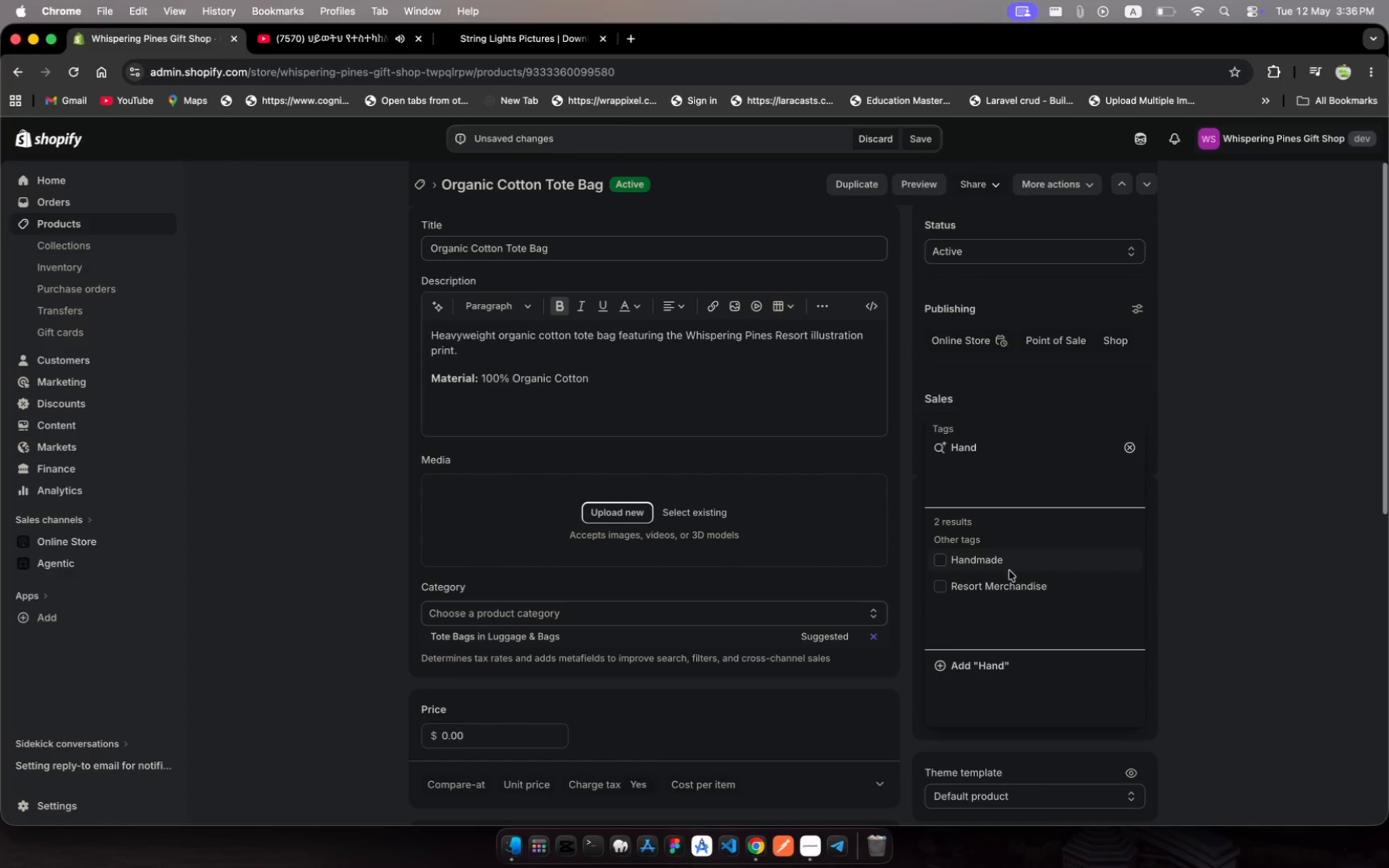 
left_click([1009, 564])
 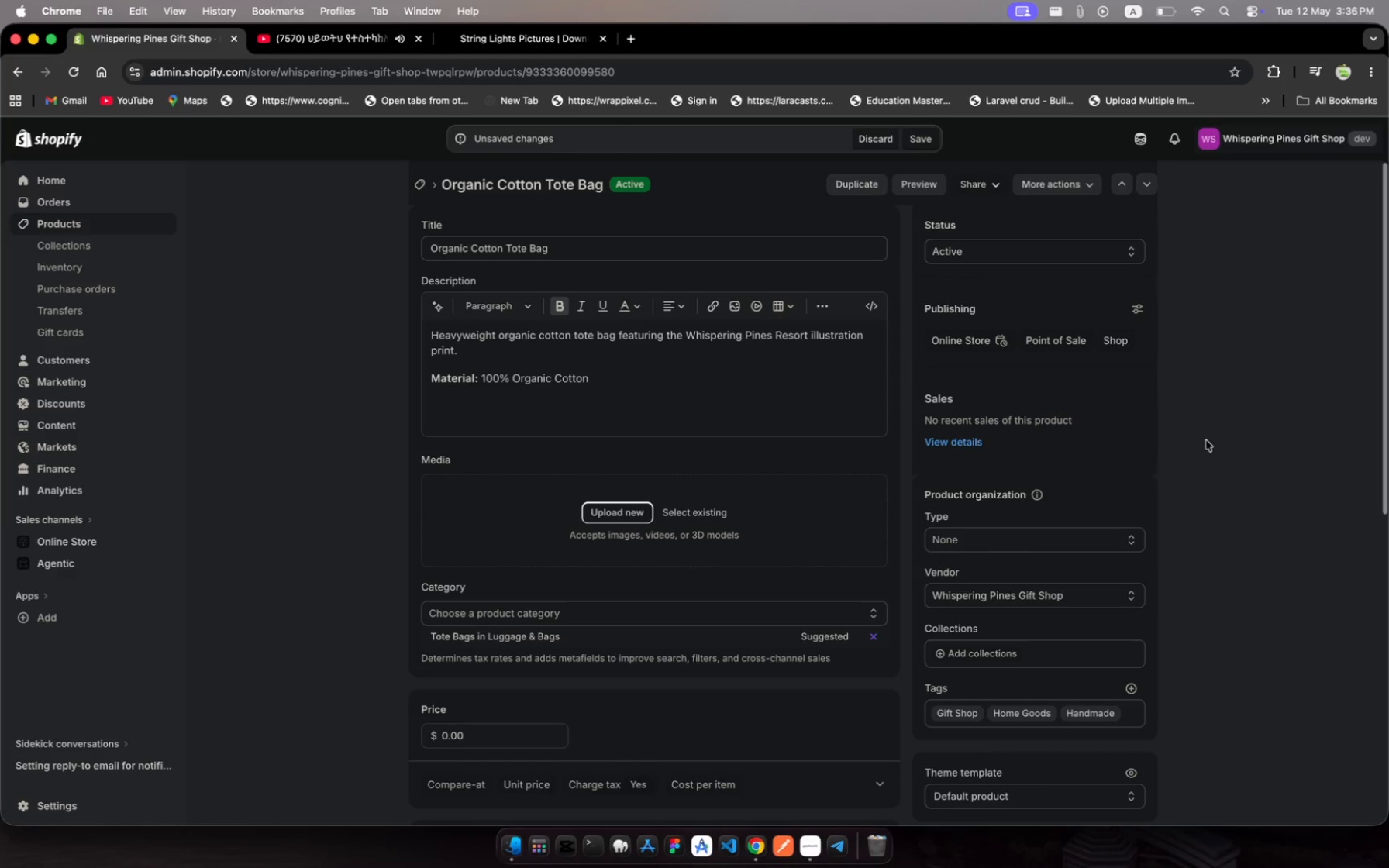 
wait(12.72)
 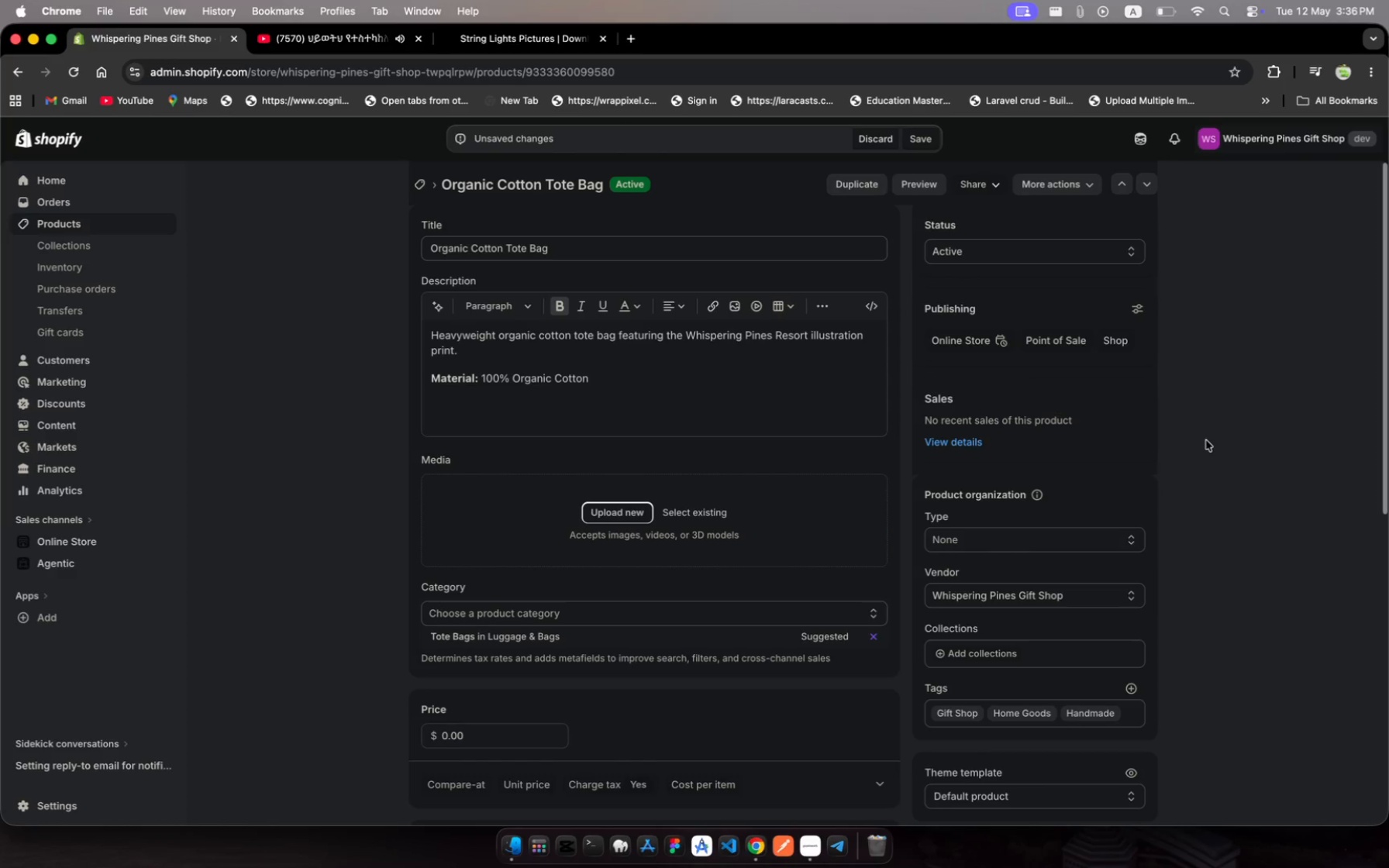 
scroll: coordinate [531, 660], scroll_direction: down, amount: 6.0
 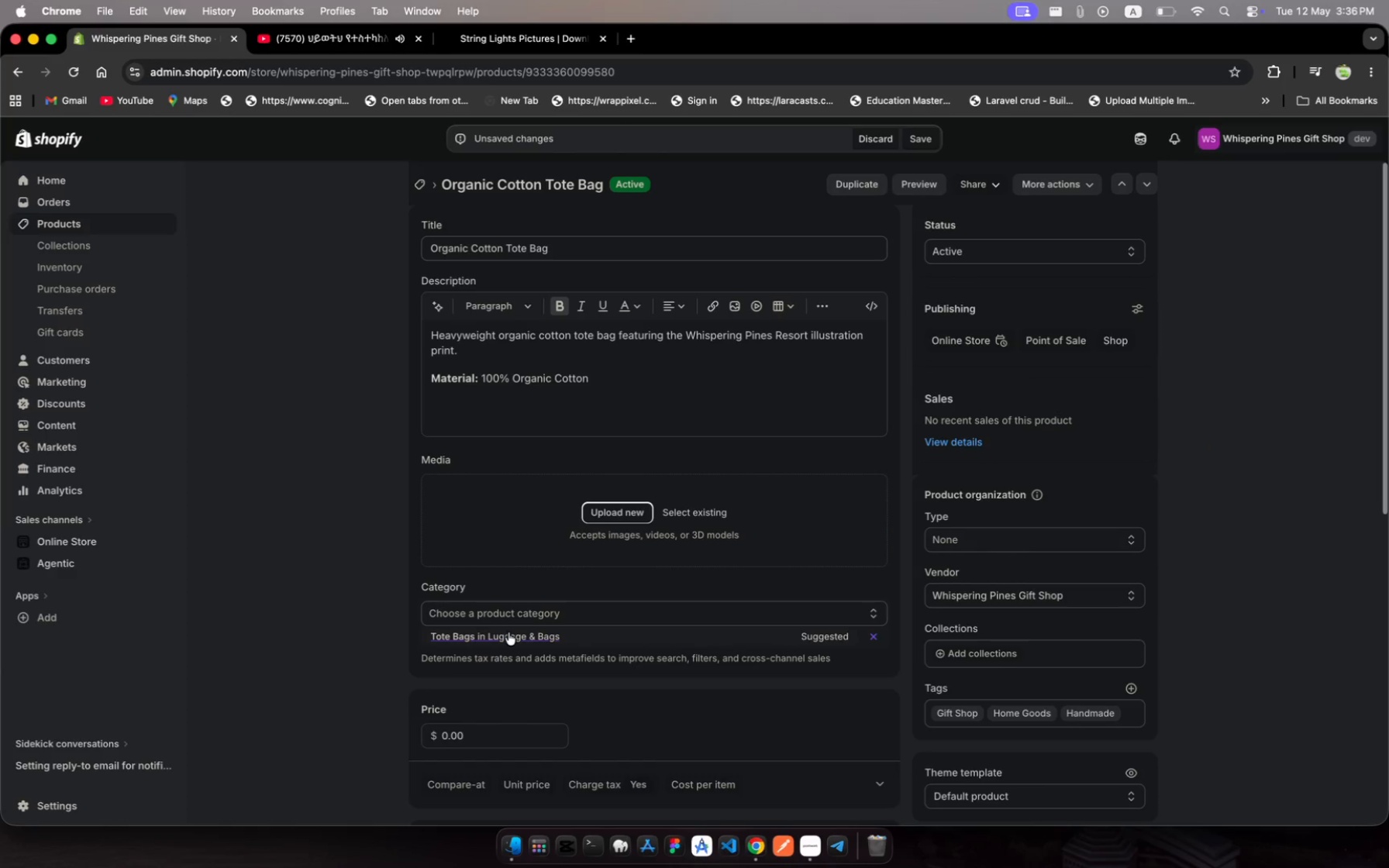 
left_click([508, 634])
 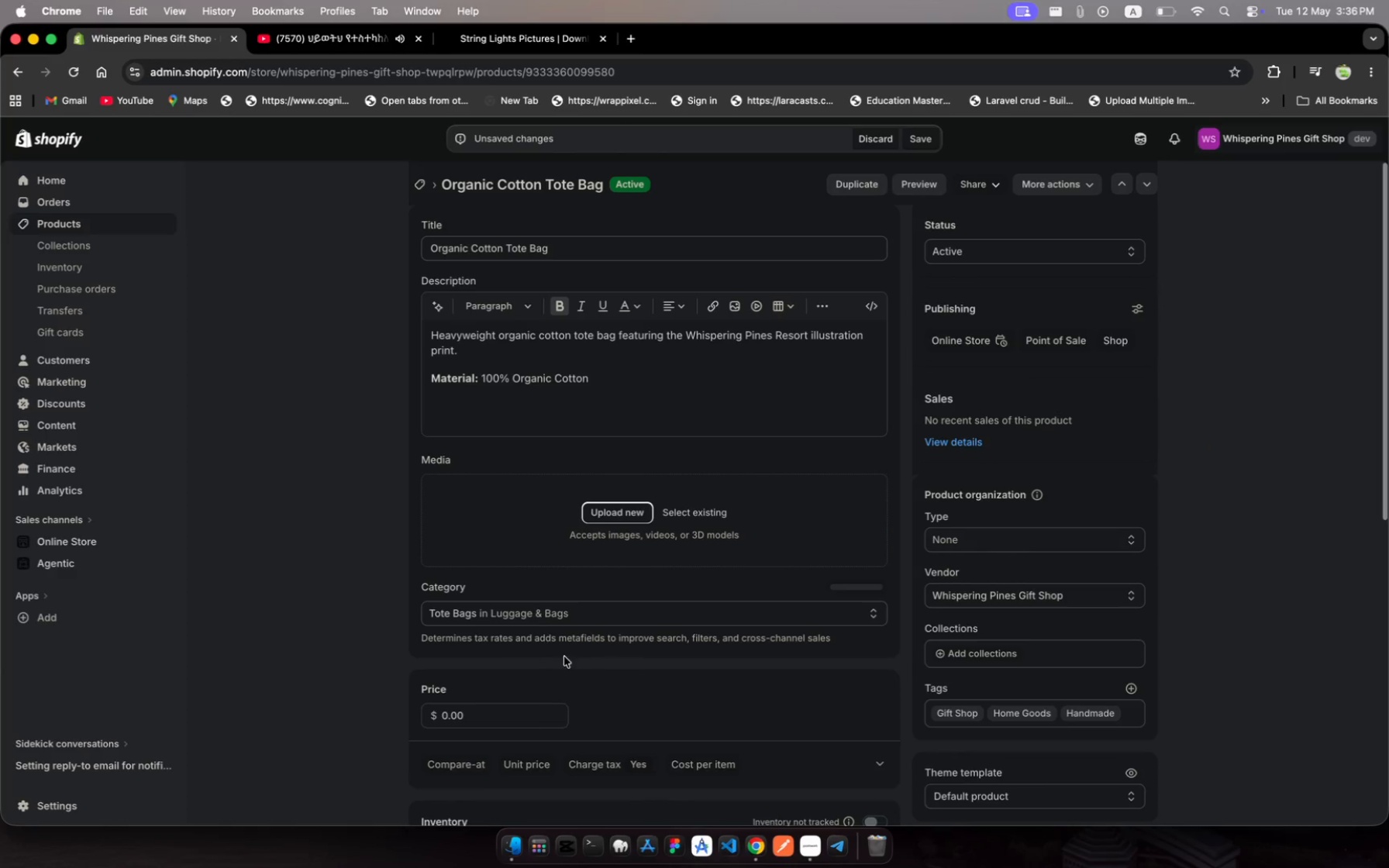 
scroll: coordinate [565, 656], scroll_direction: down, amount: 17.0
 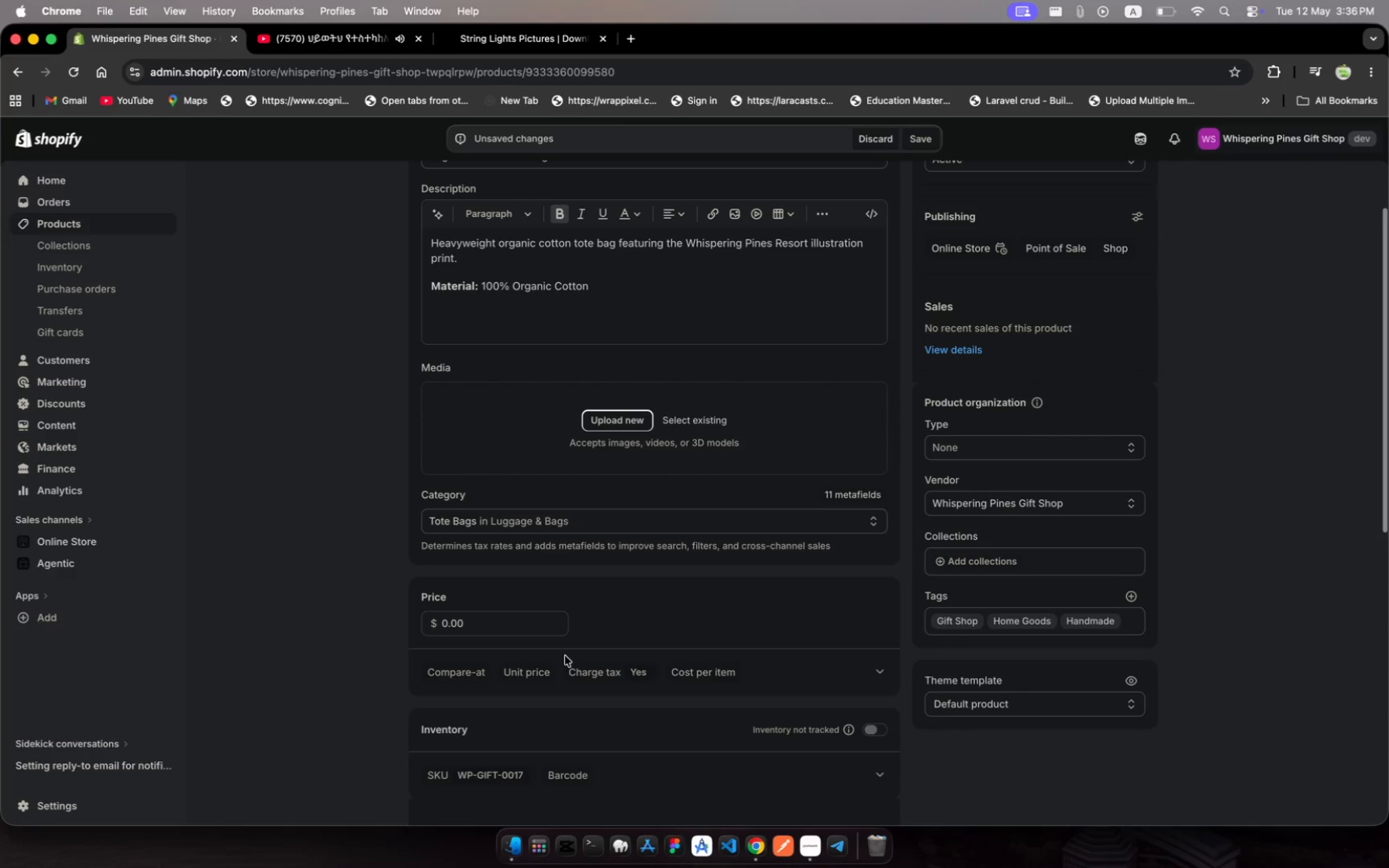 
wait(6.48)
 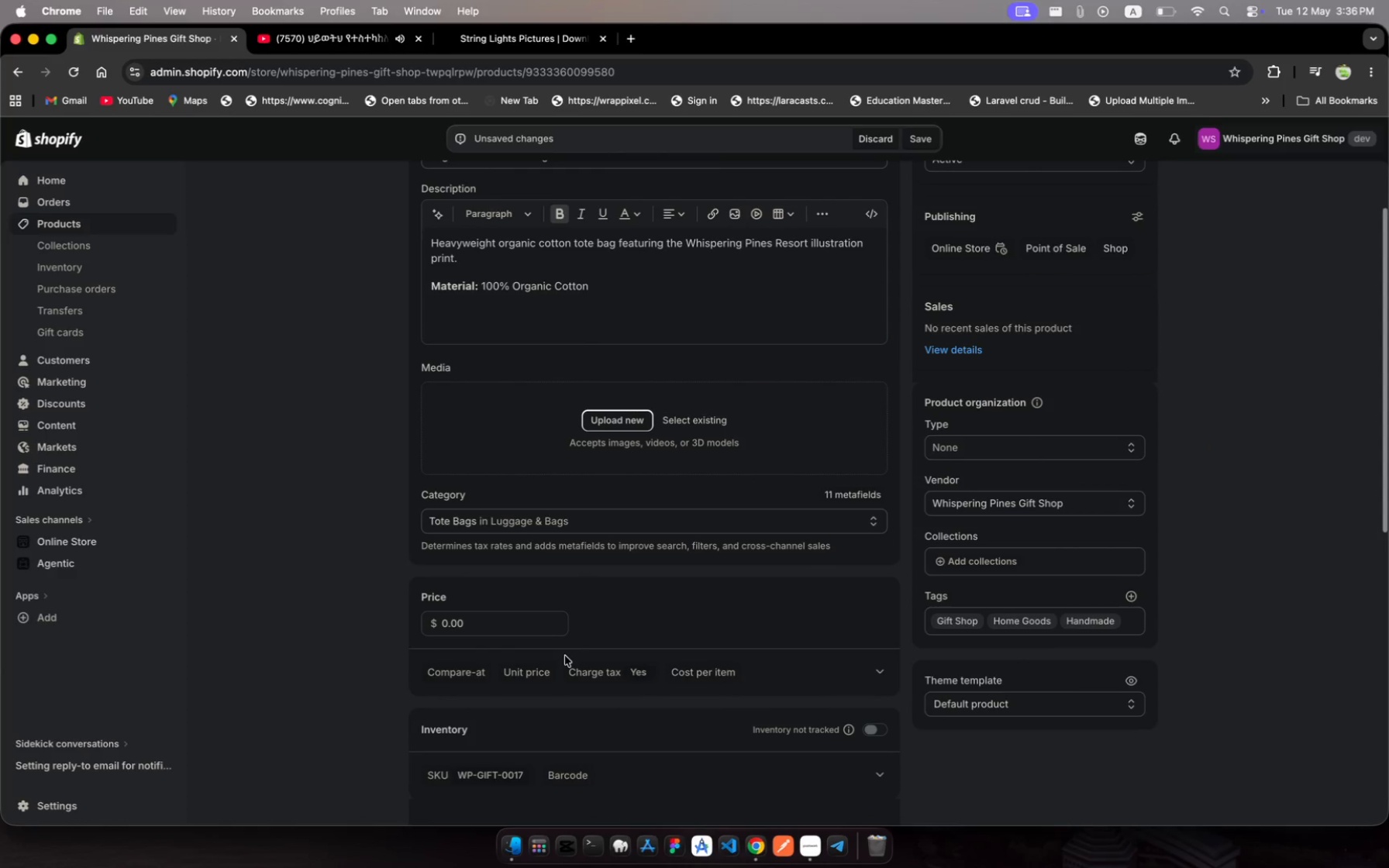 
scroll: coordinate [565, 656], scroll_direction: up, amount: 38.0
 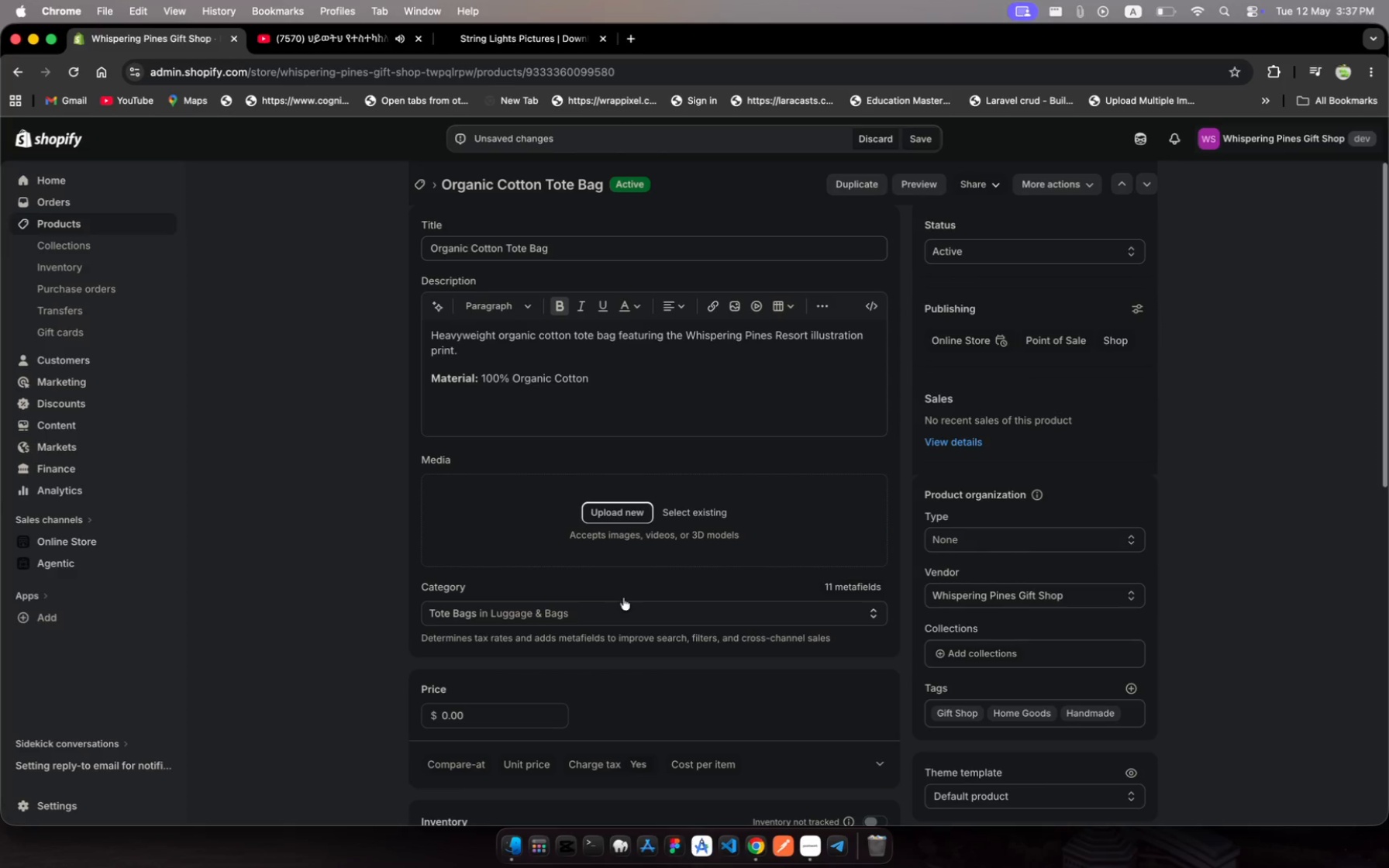 
wait(25.74)
 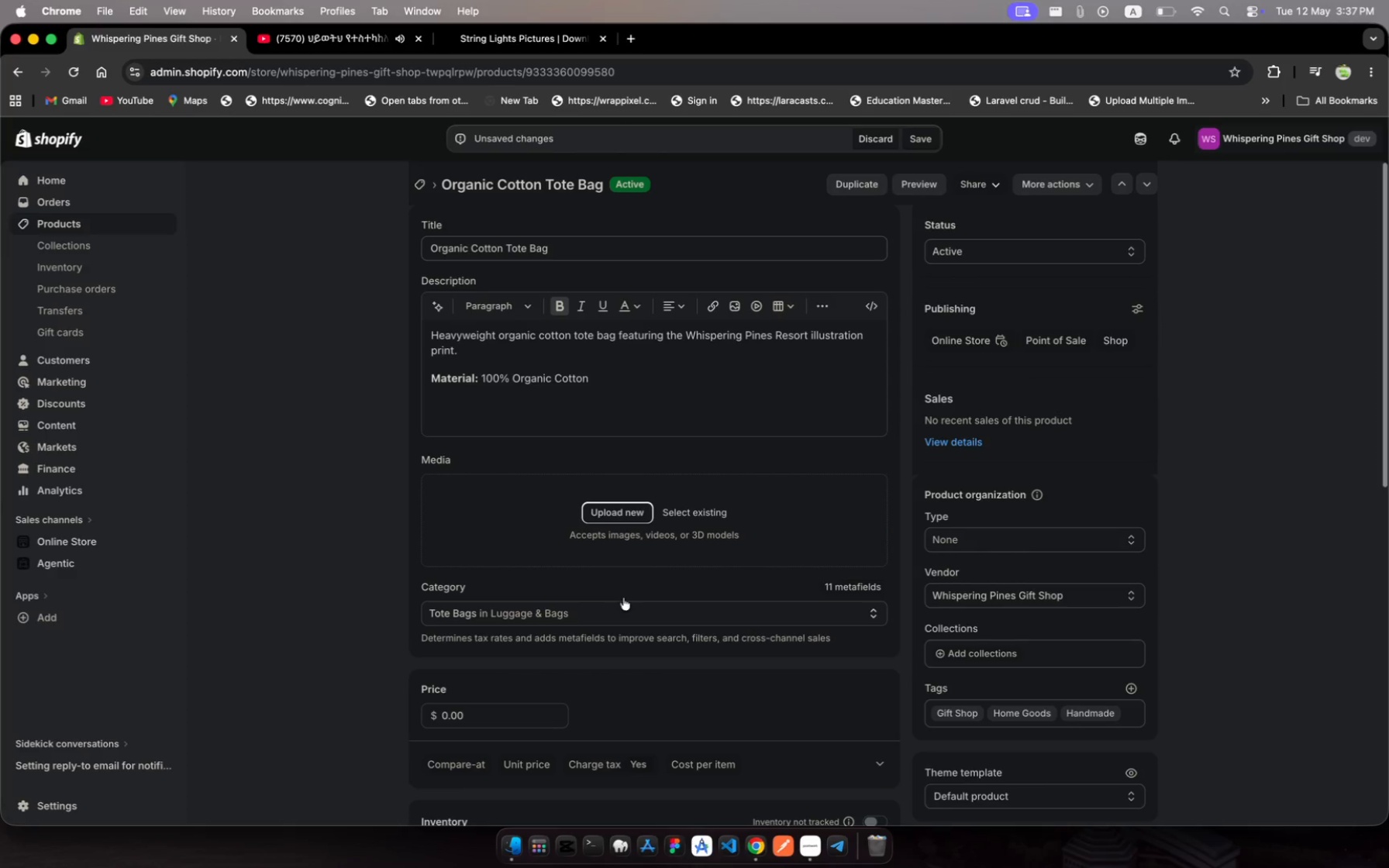 
left_click([1113, 715])
 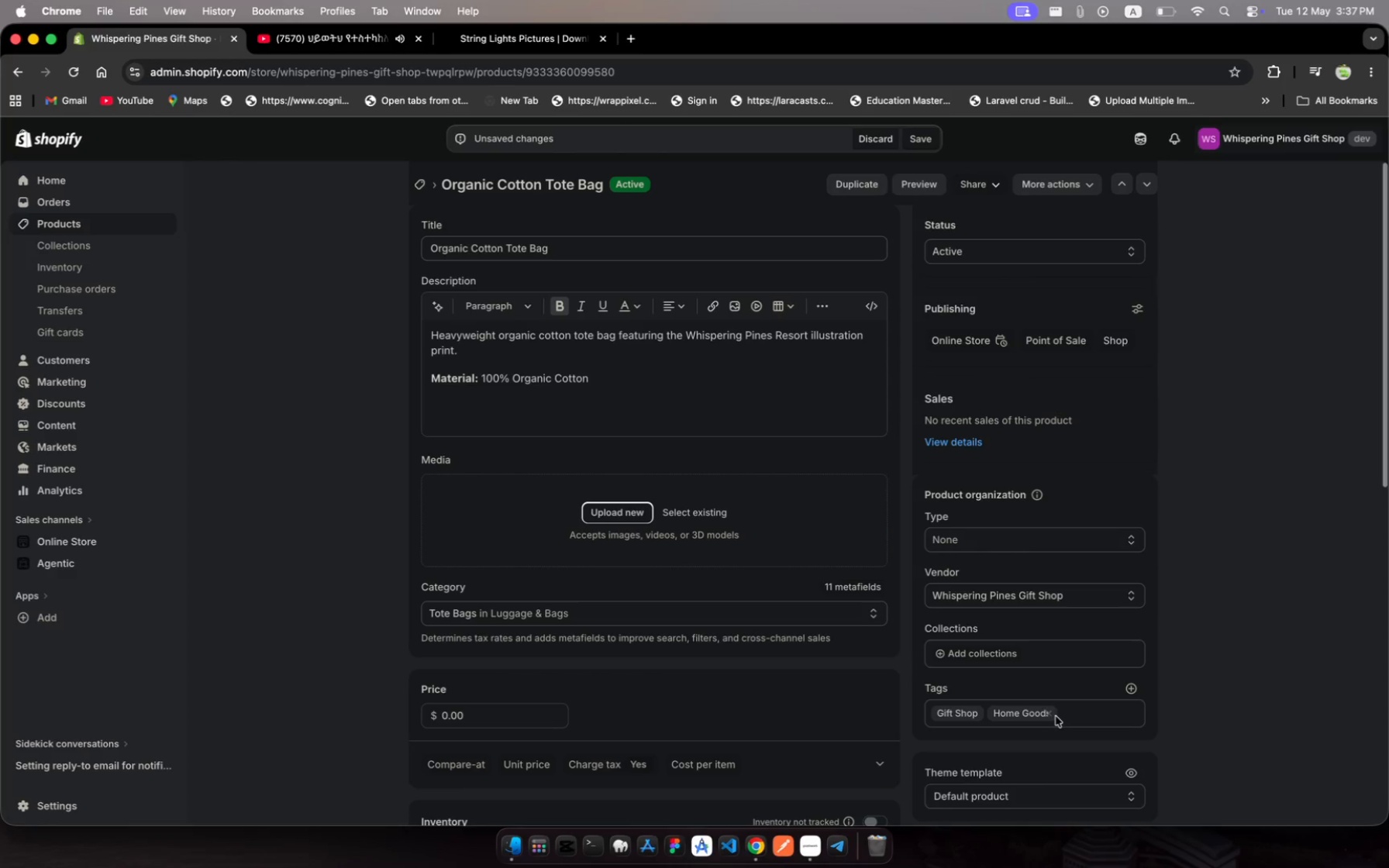 
left_click([1054, 716])
 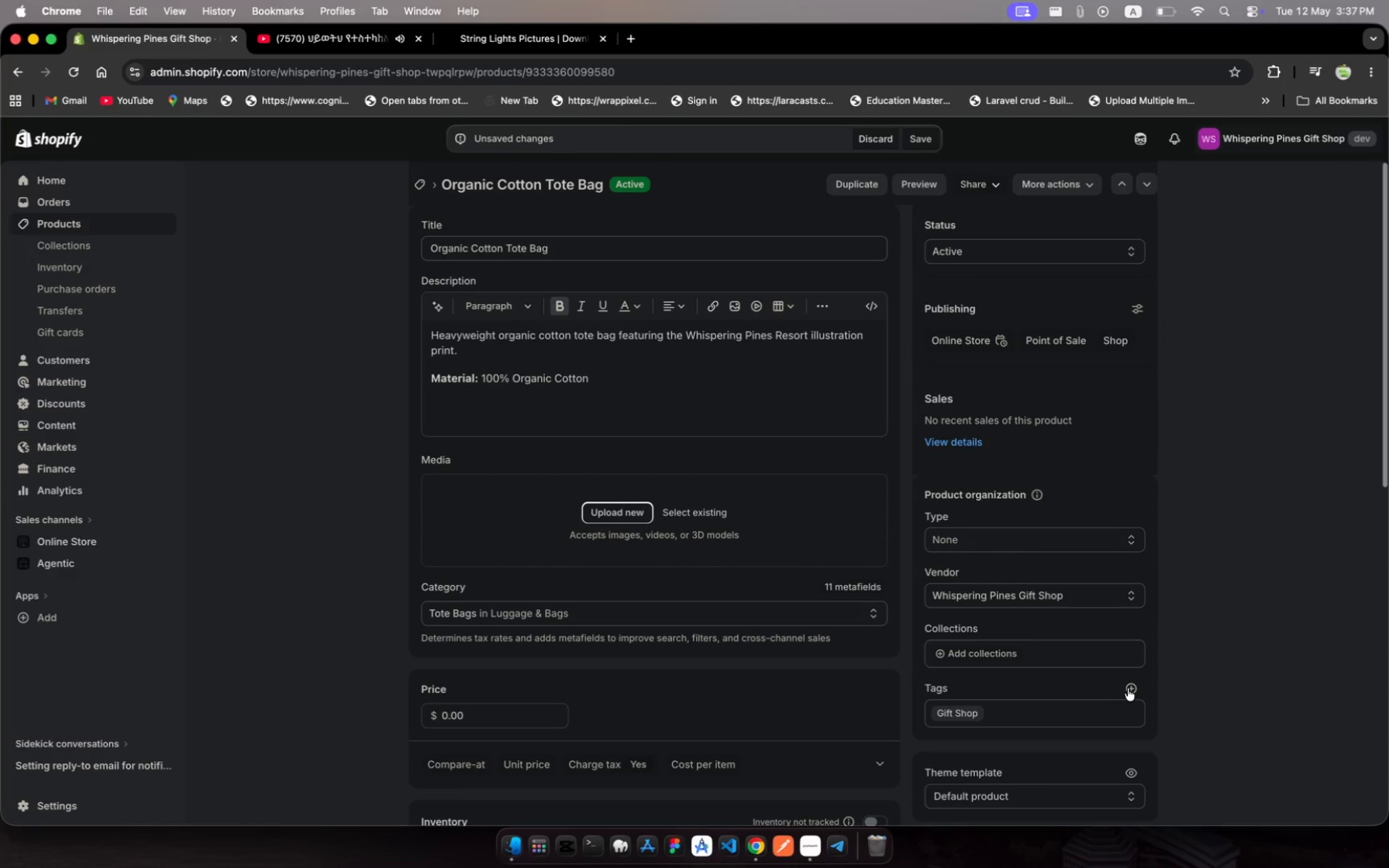 
left_click([1134, 689])
 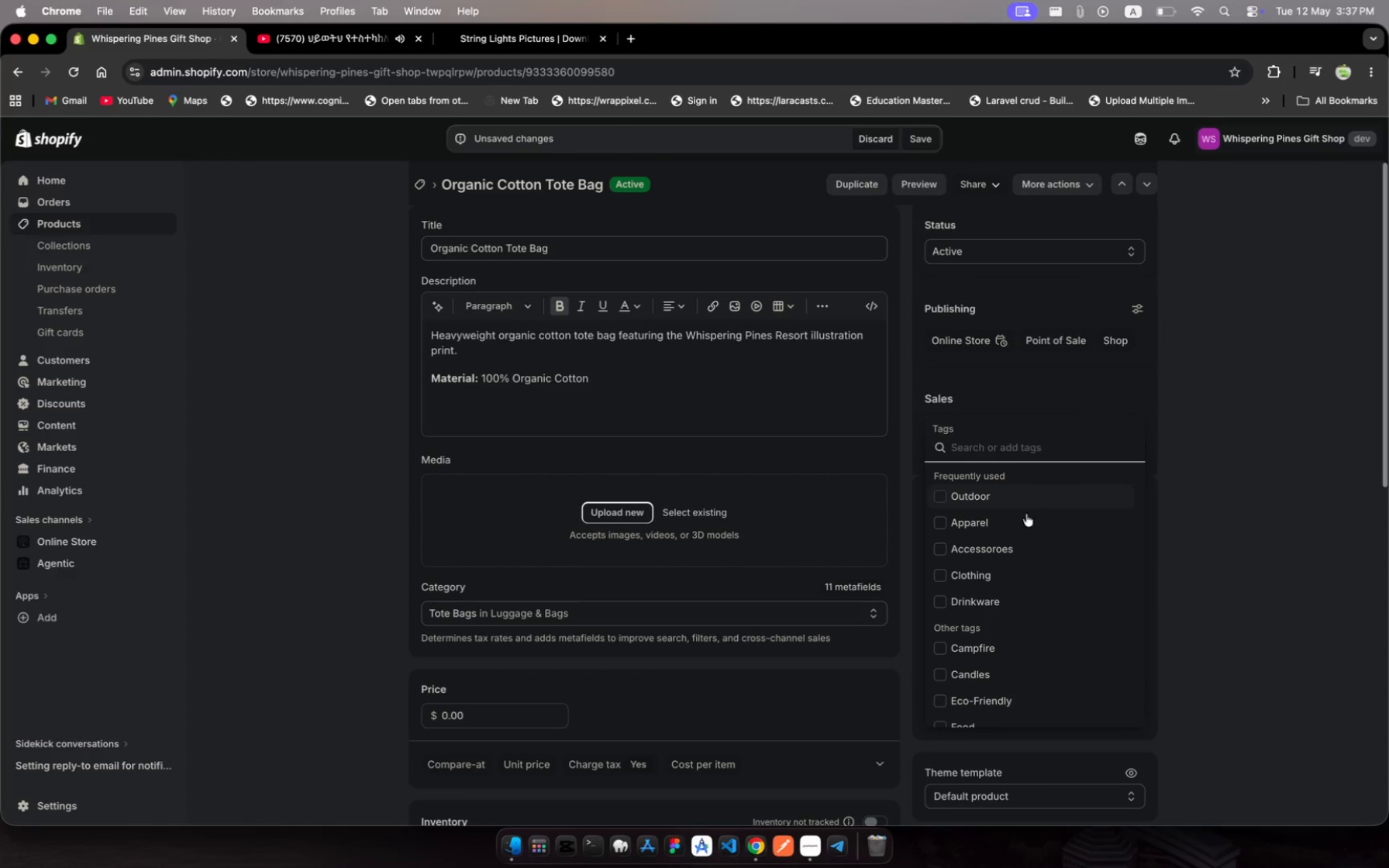 
scroll: coordinate [1046, 563], scroll_direction: down, amount: 134.0
 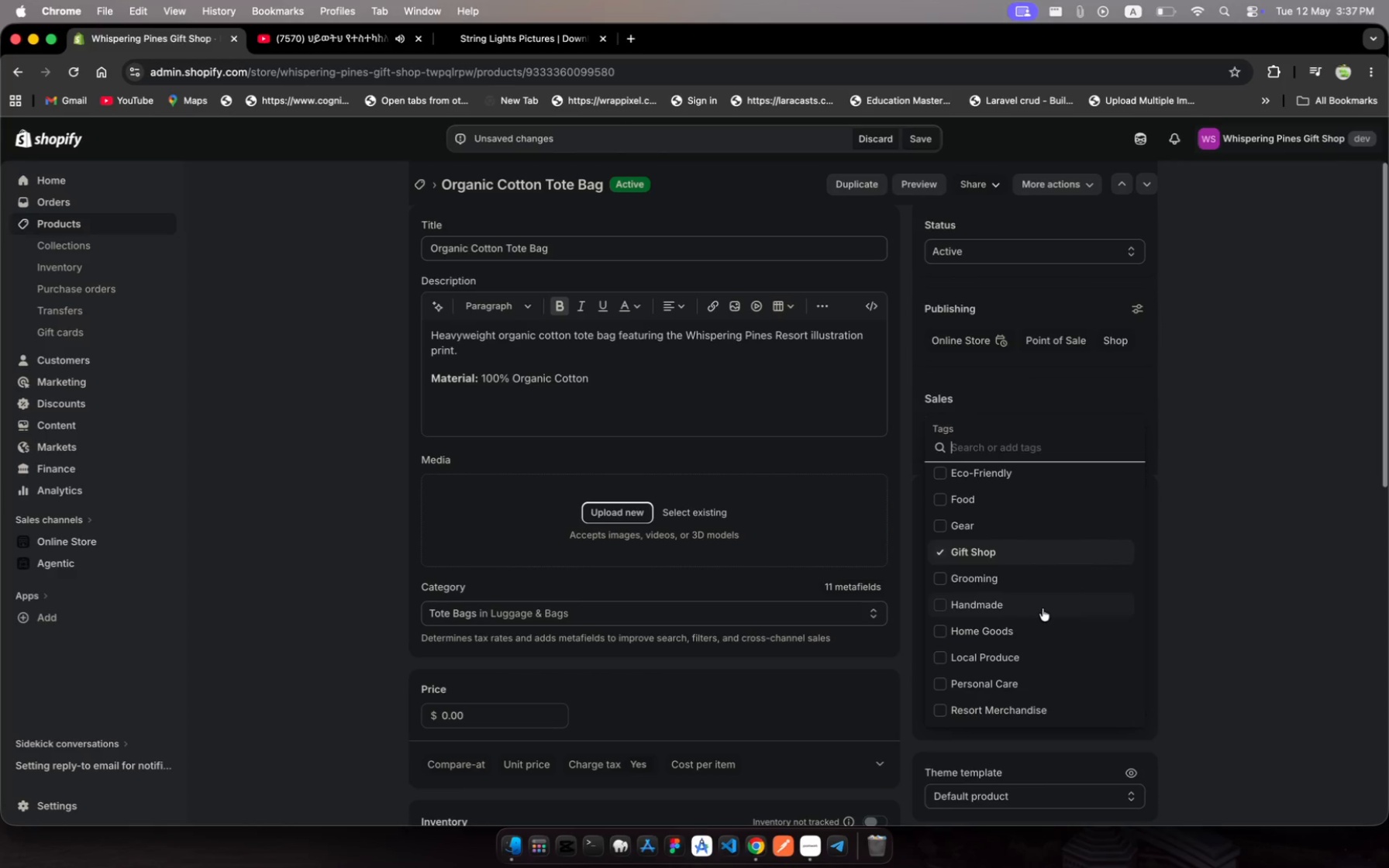 
scroll: coordinate [1043, 608], scroll_direction: up, amount: 75.0
 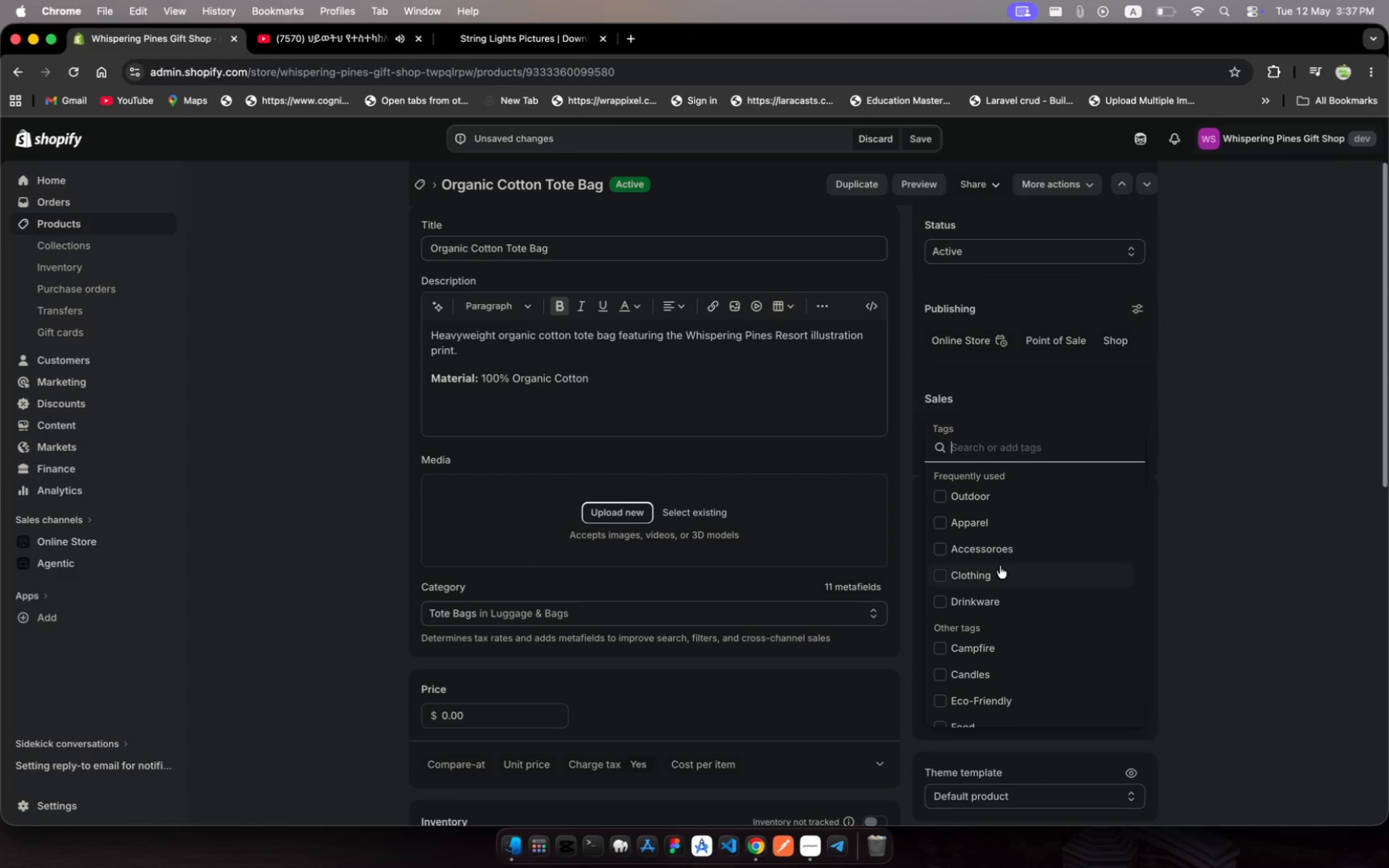 
left_click([1008, 558])
 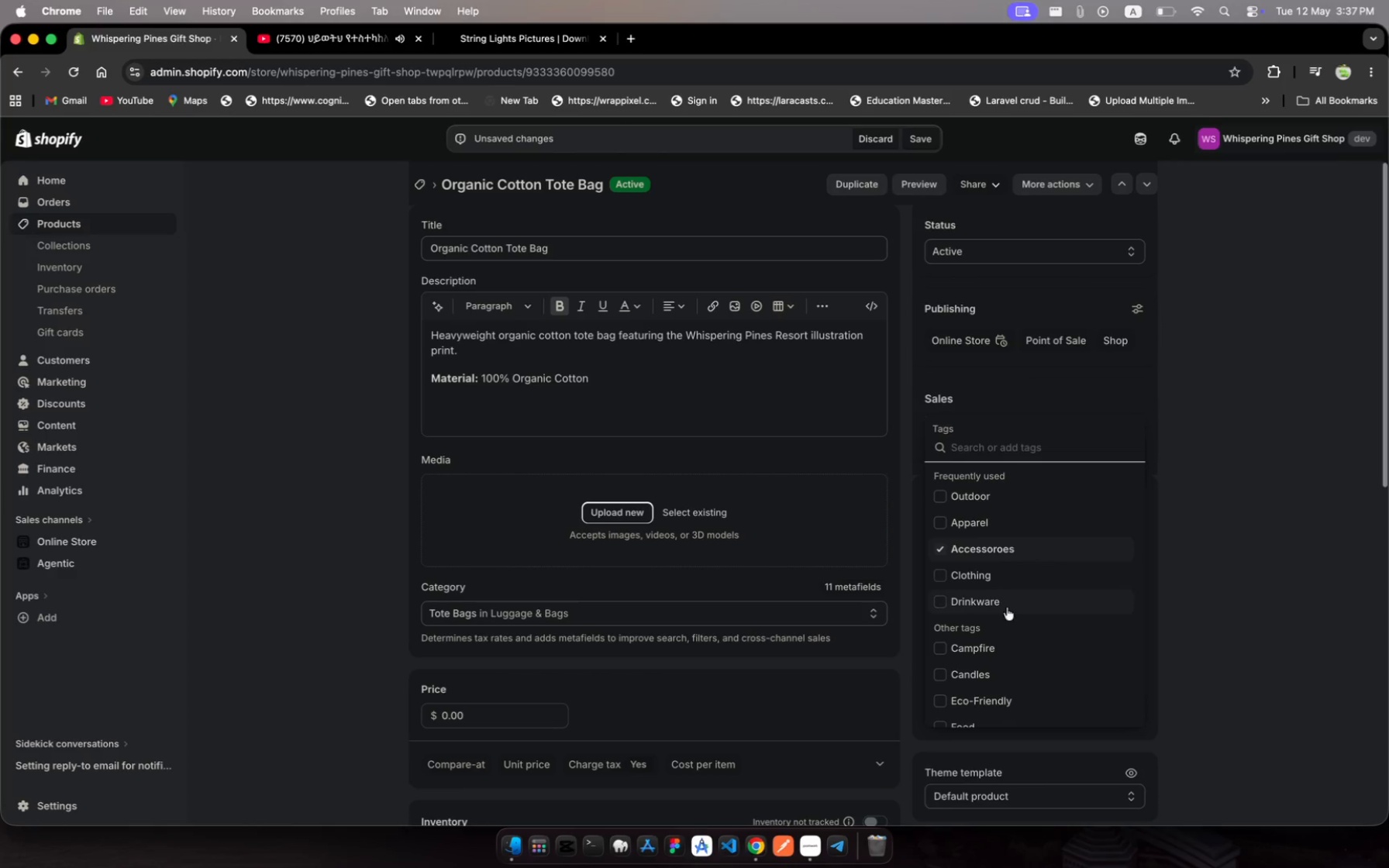 
scroll: coordinate [1011, 660], scroll_direction: down, amount: 8.0
 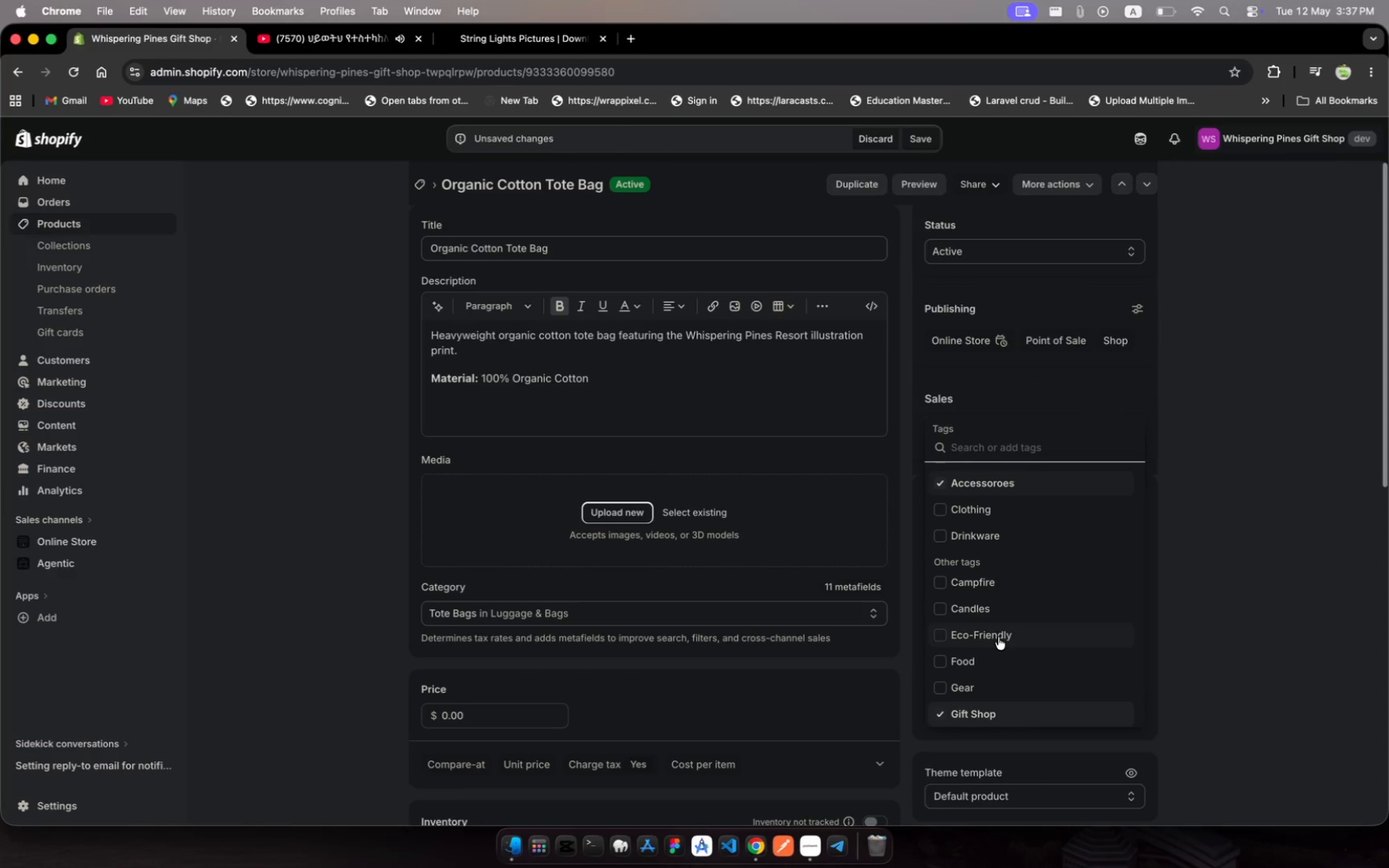 
left_click([994, 636])
 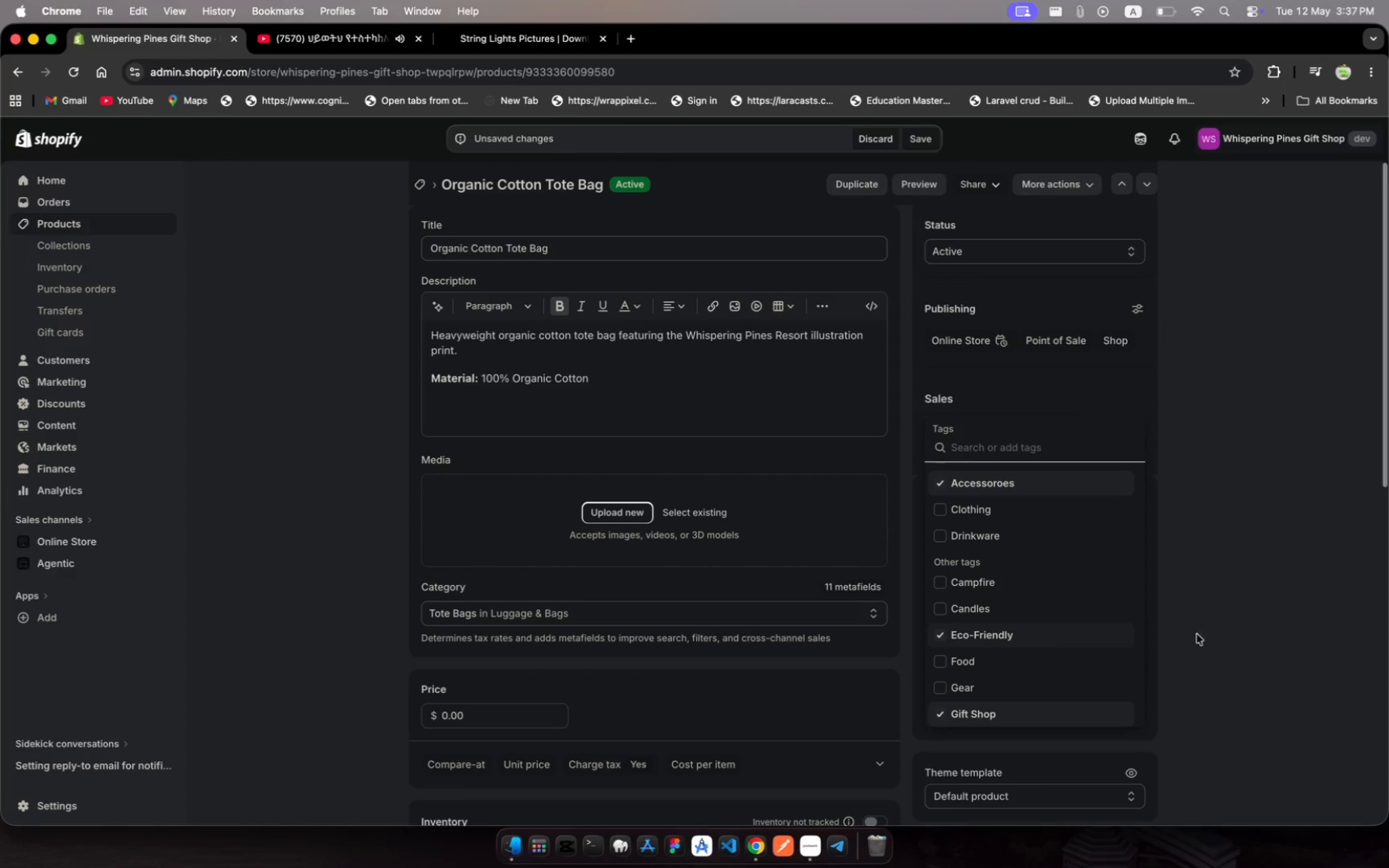 
left_click([1224, 617])
 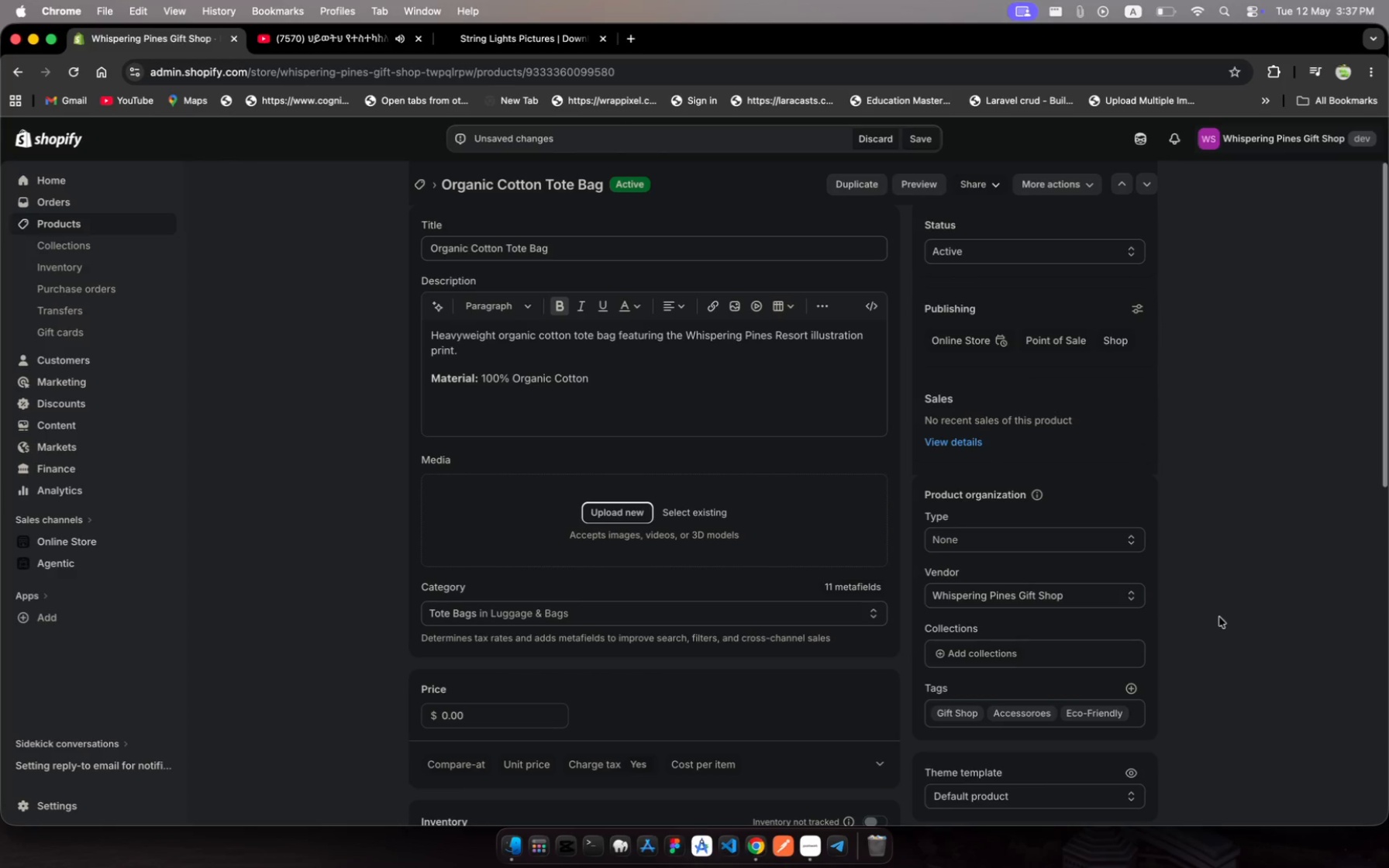 
wait(5.46)
 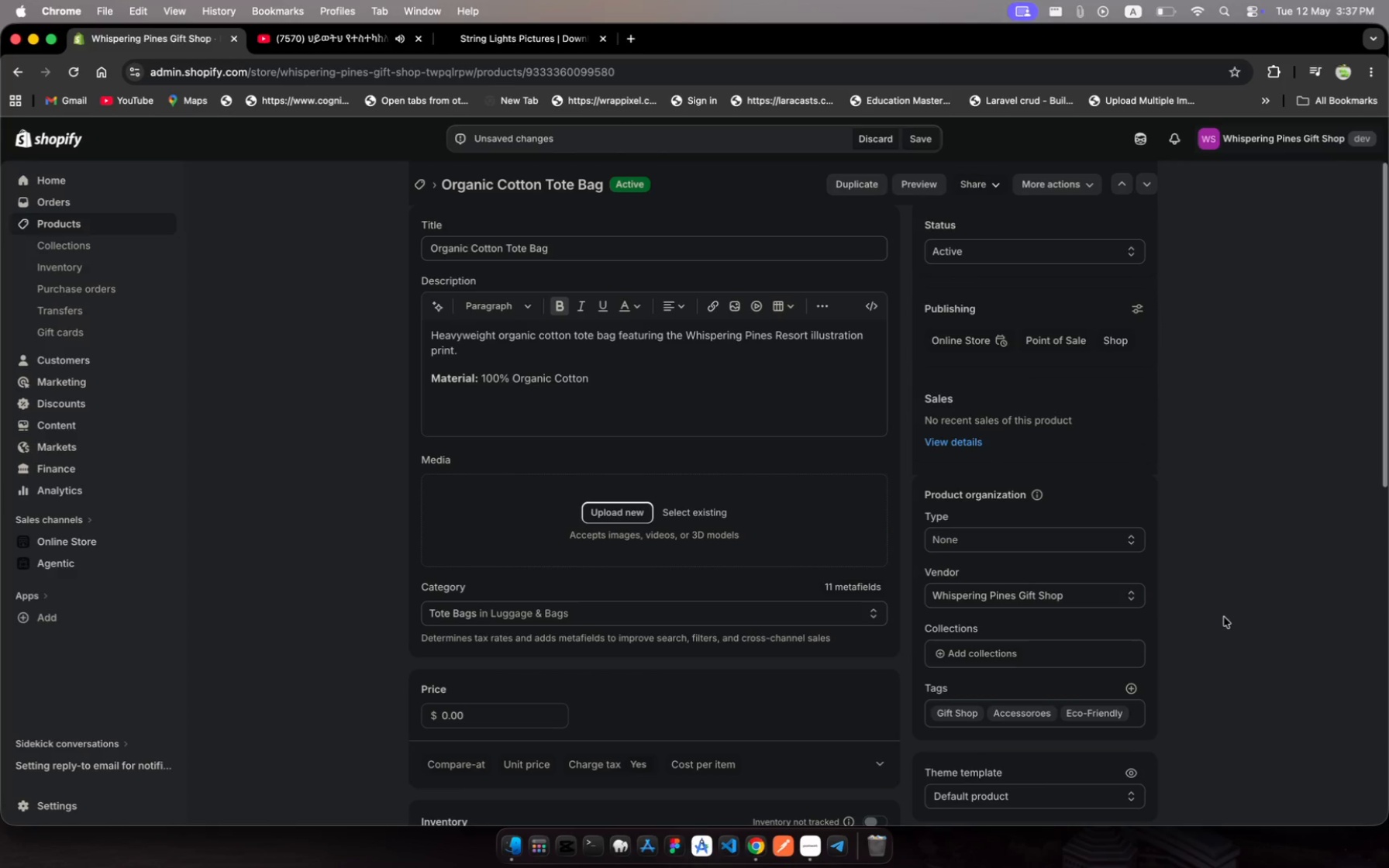 
left_click([474, 722])
 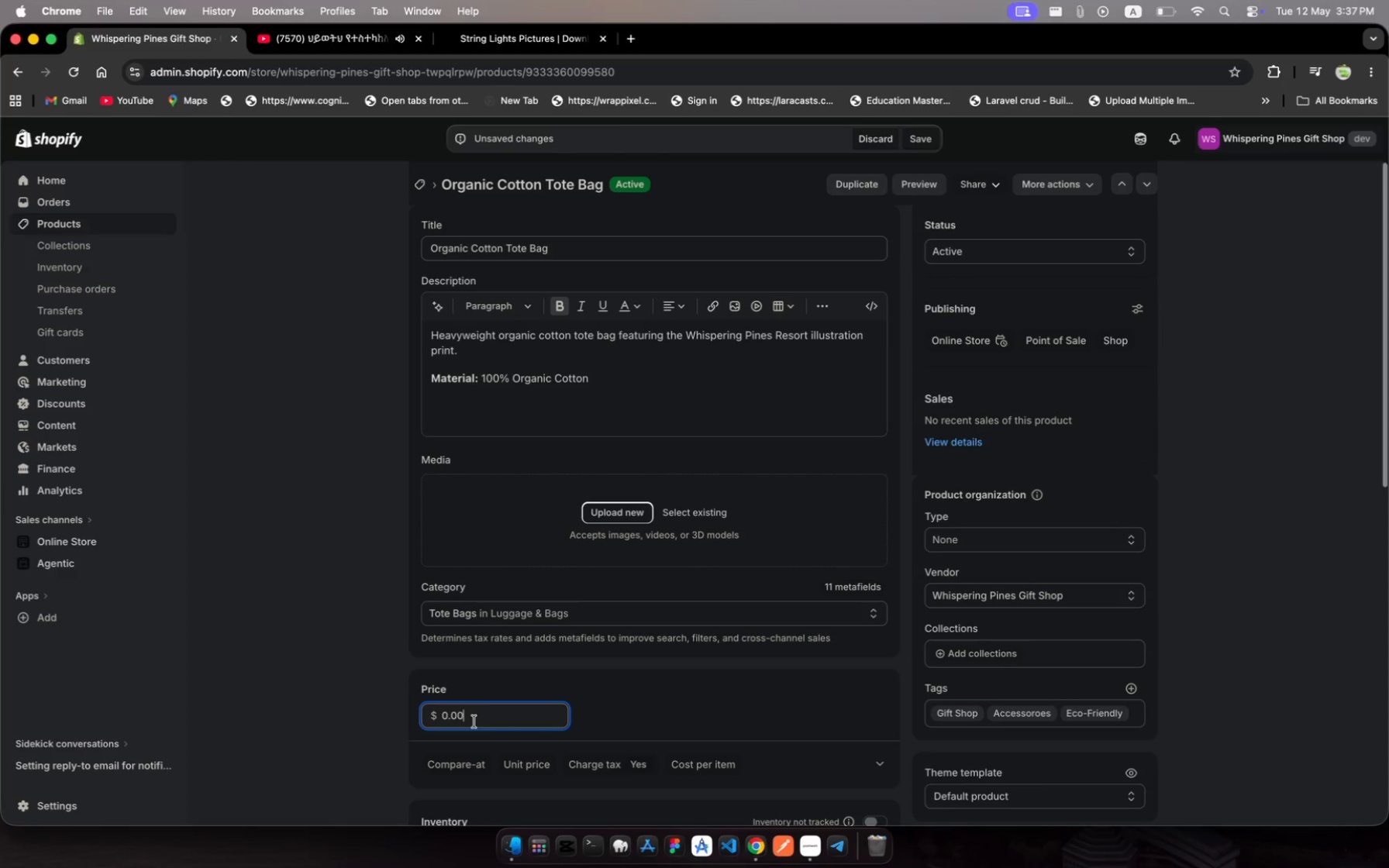 
left_click_drag(start_coordinate=[474, 722], to_coordinate=[414, 711])
 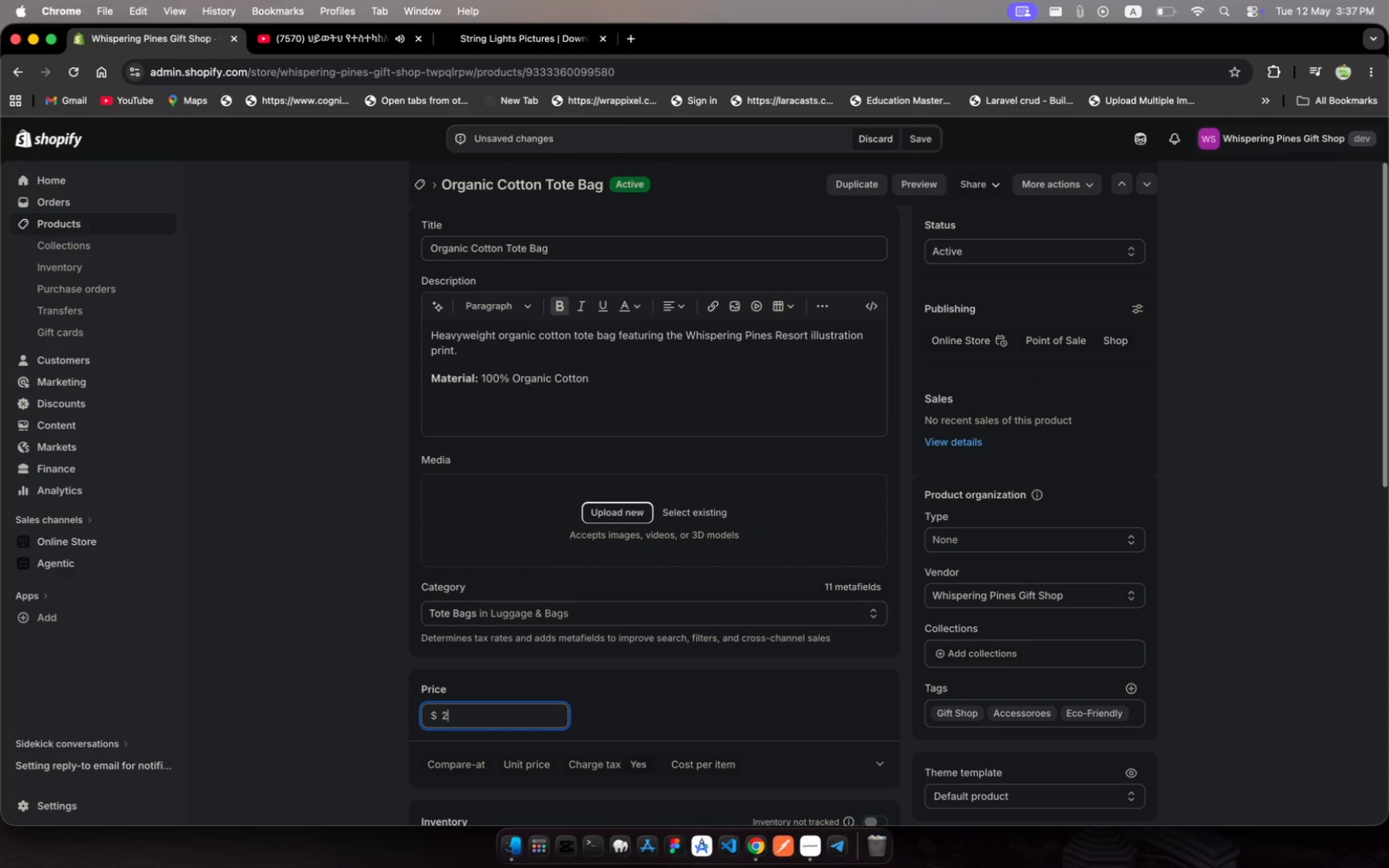 
type(20)
 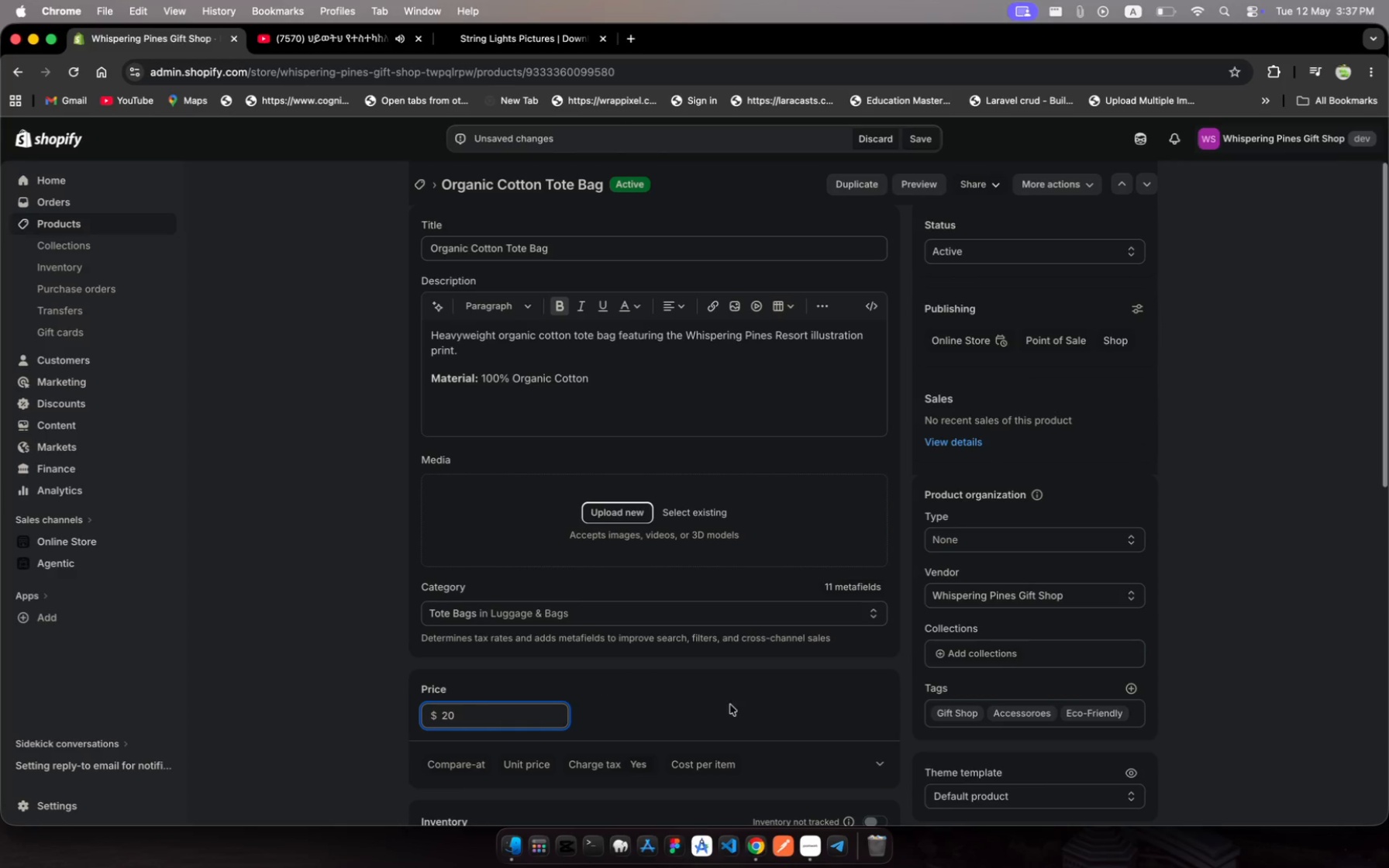 
scroll: coordinate [822, 755], scroll_direction: down, amount: 20.0
 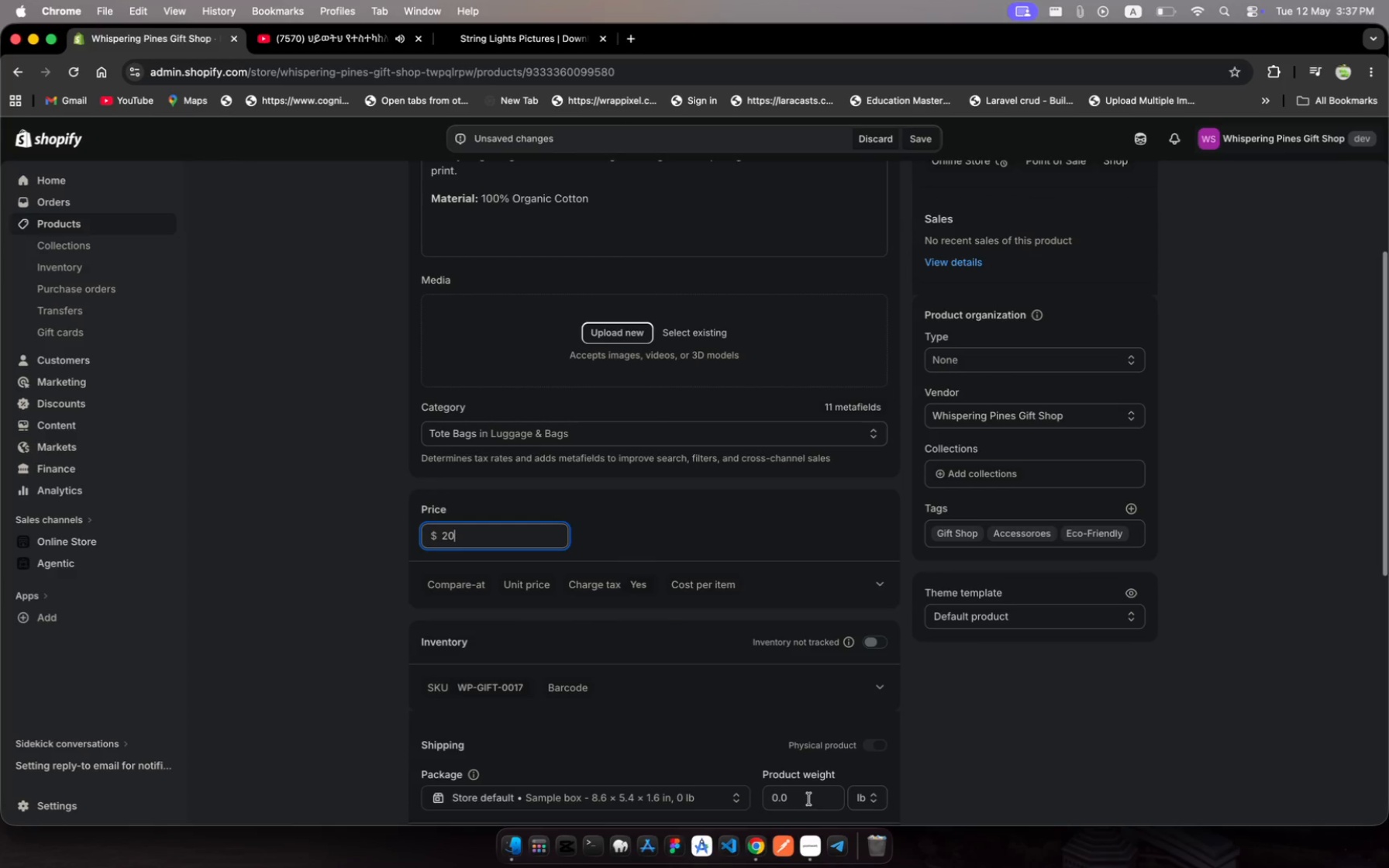 
left_click([805, 799])
 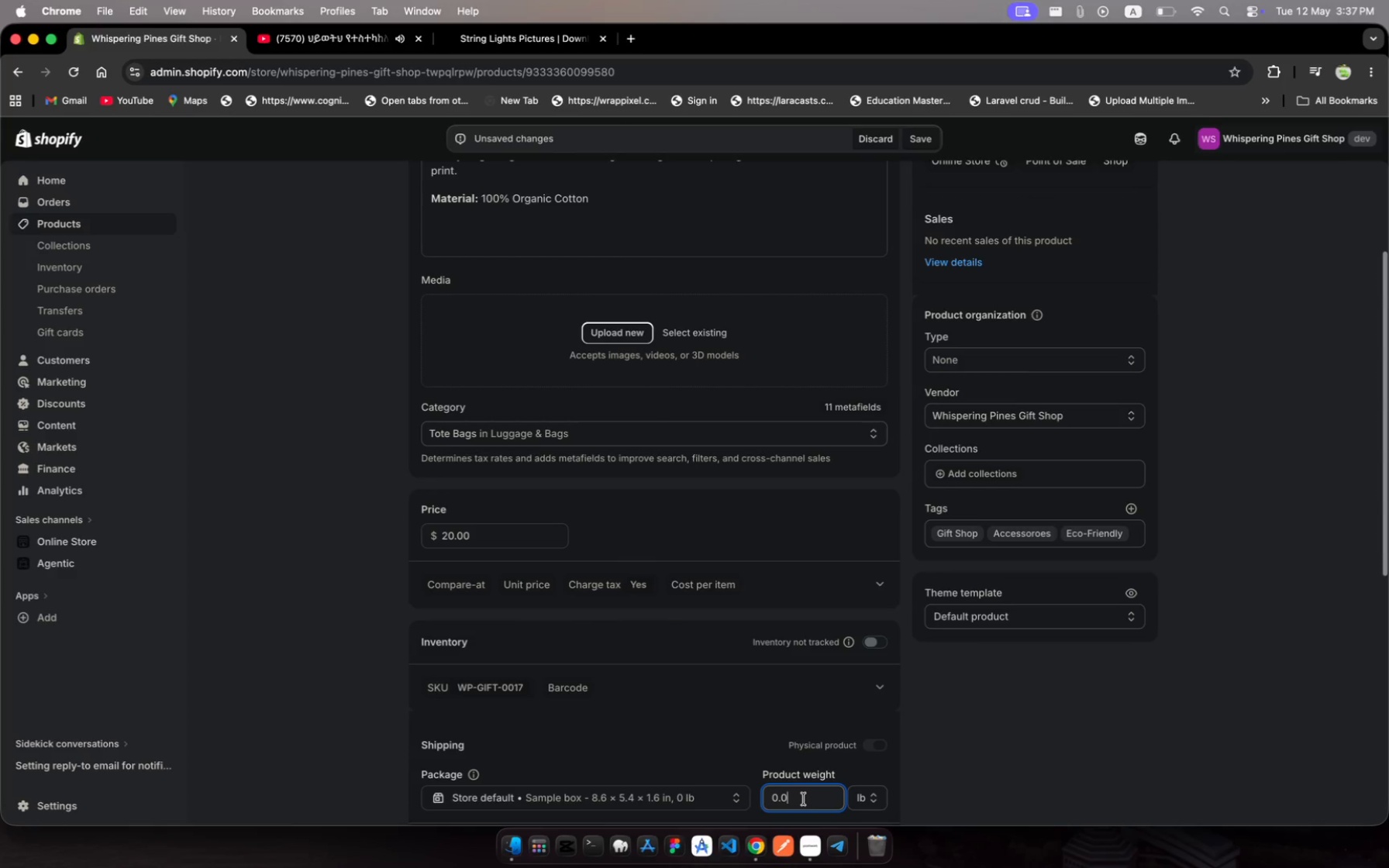 
left_click_drag(start_coordinate=[805, 799], to_coordinate=[760, 794])
 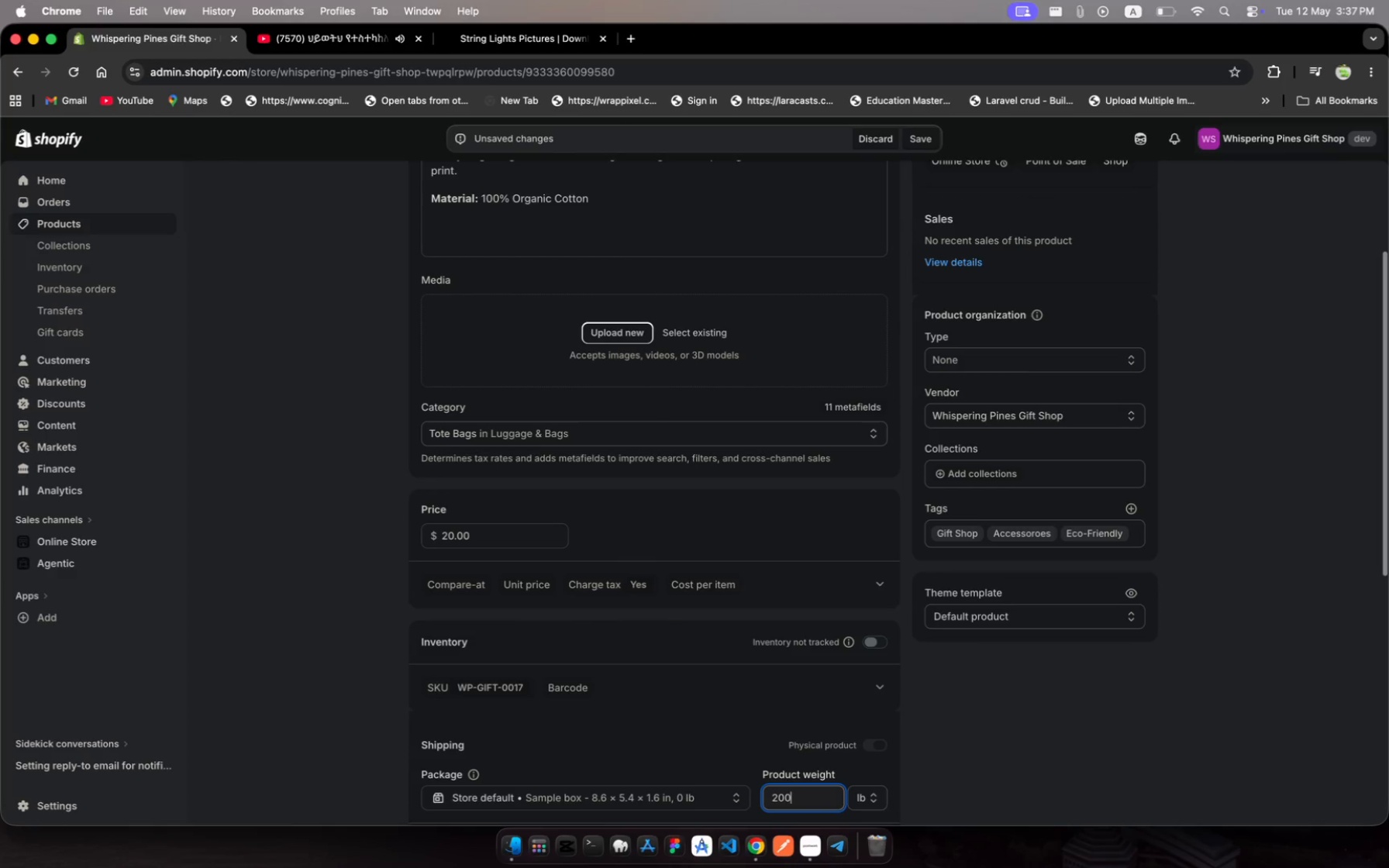 
type(200)
 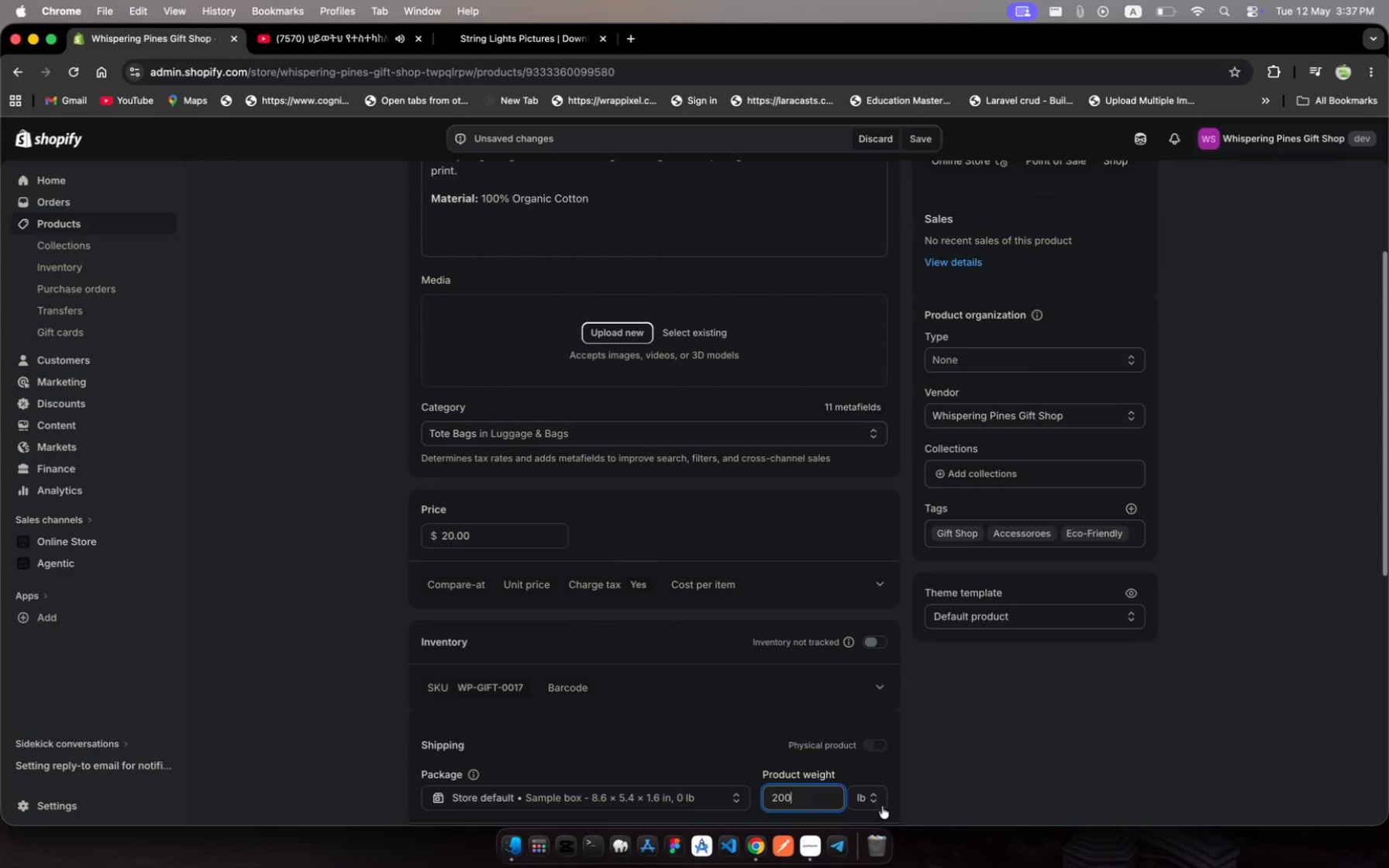 
left_click([861, 803])
 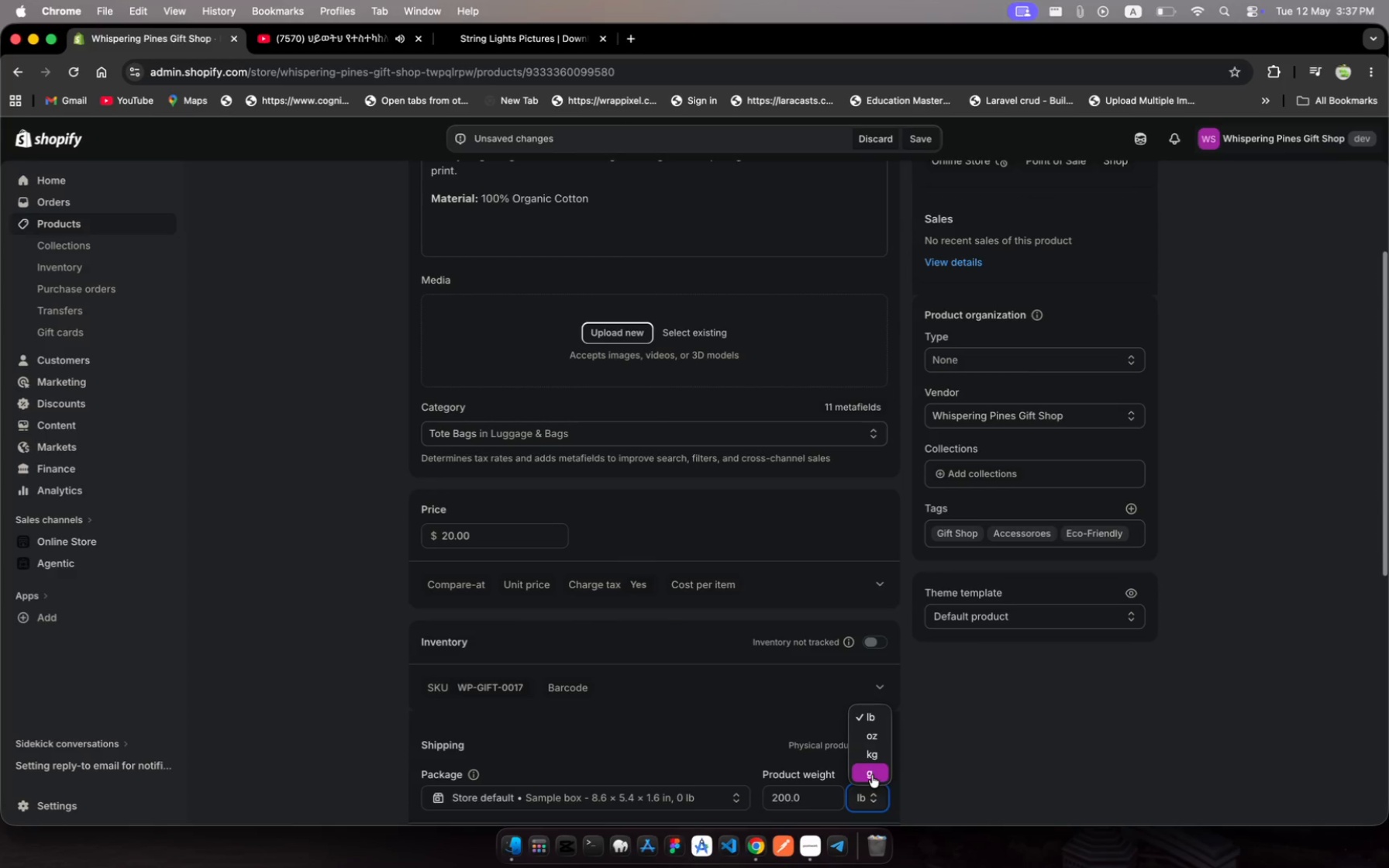 
left_click([872, 775])
 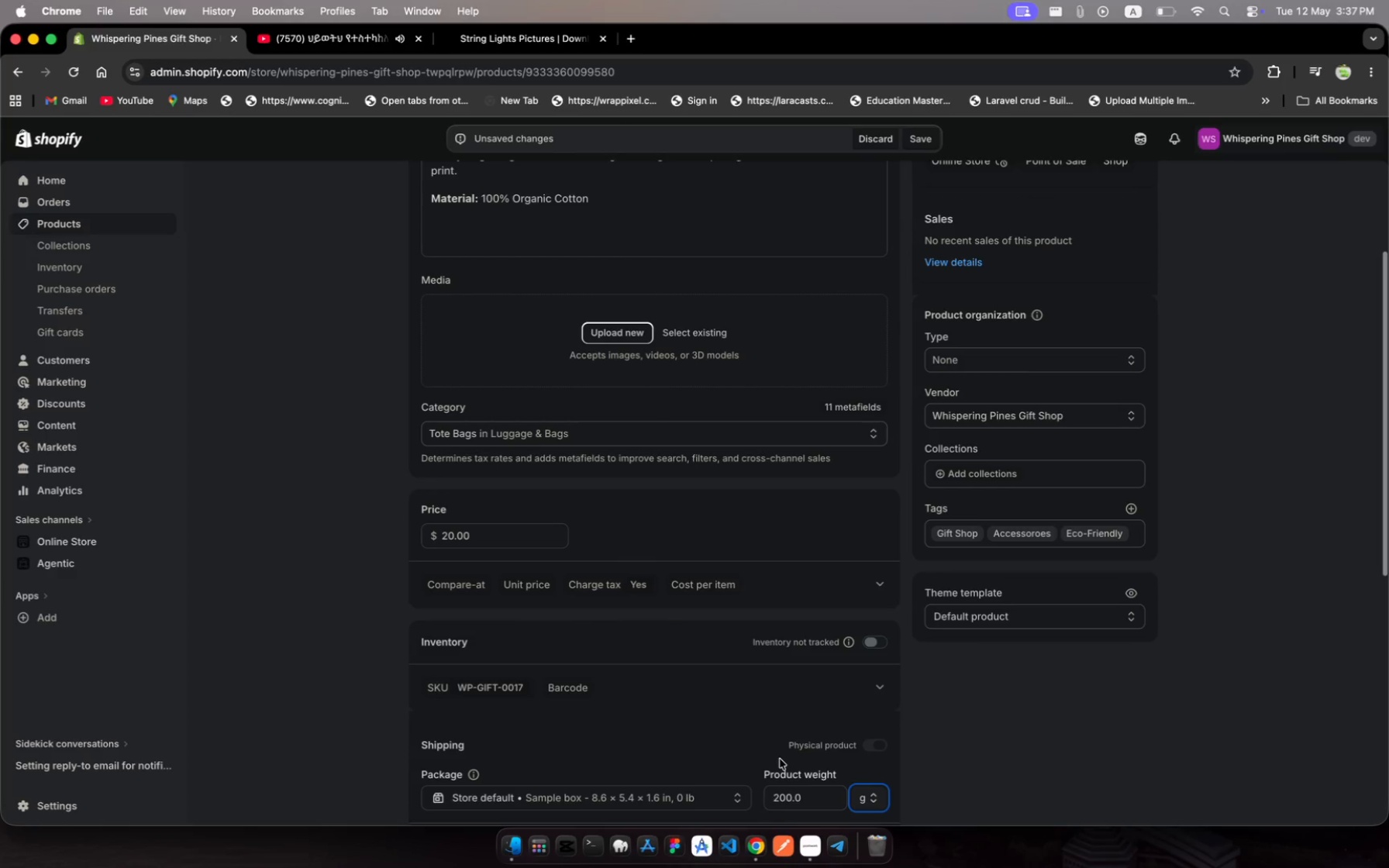 
scroll: coordinate [780, 754], scroll_direction: down, amount: 125.0
 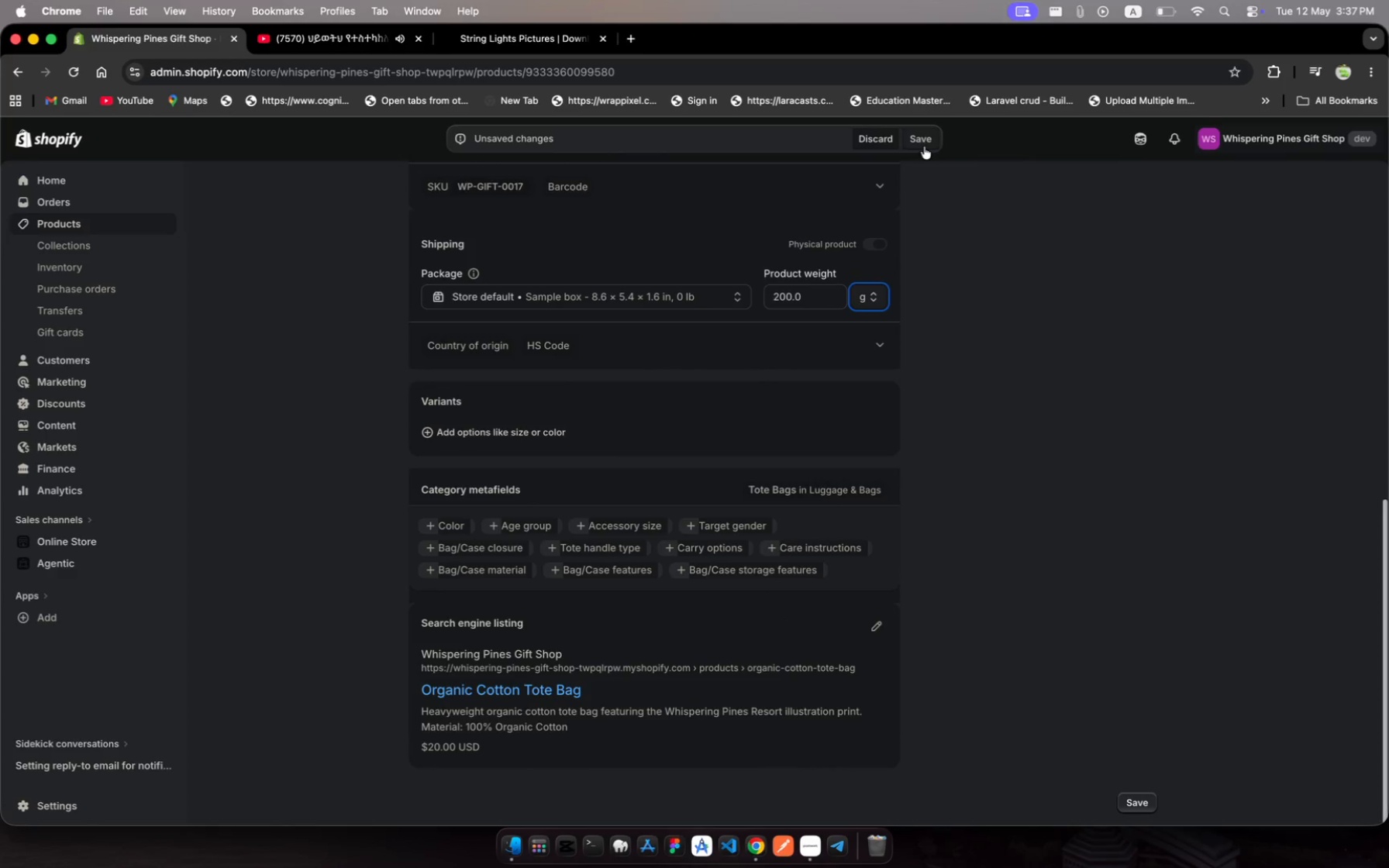 
left_click([925, 143])
 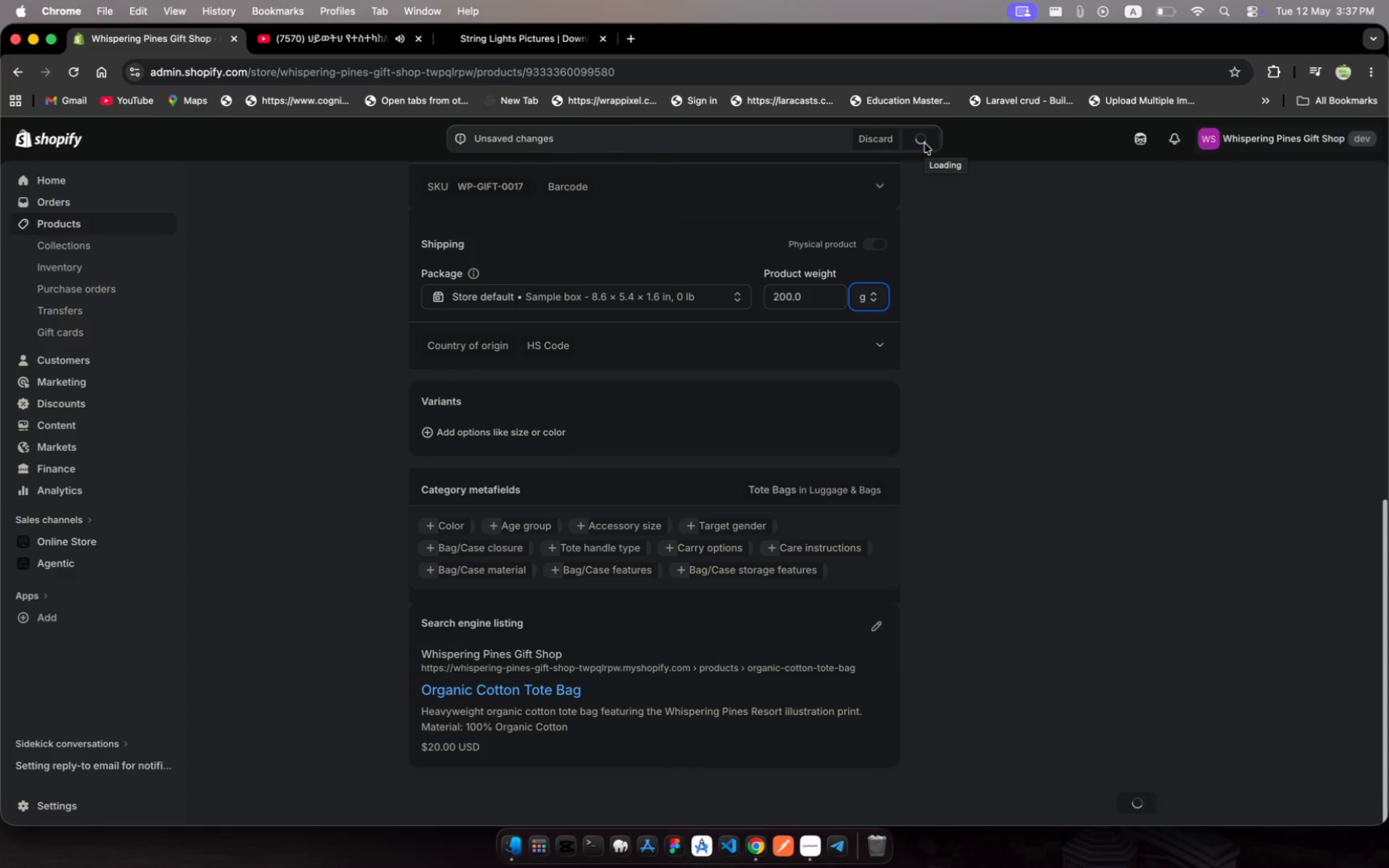 
wait(10.59)
 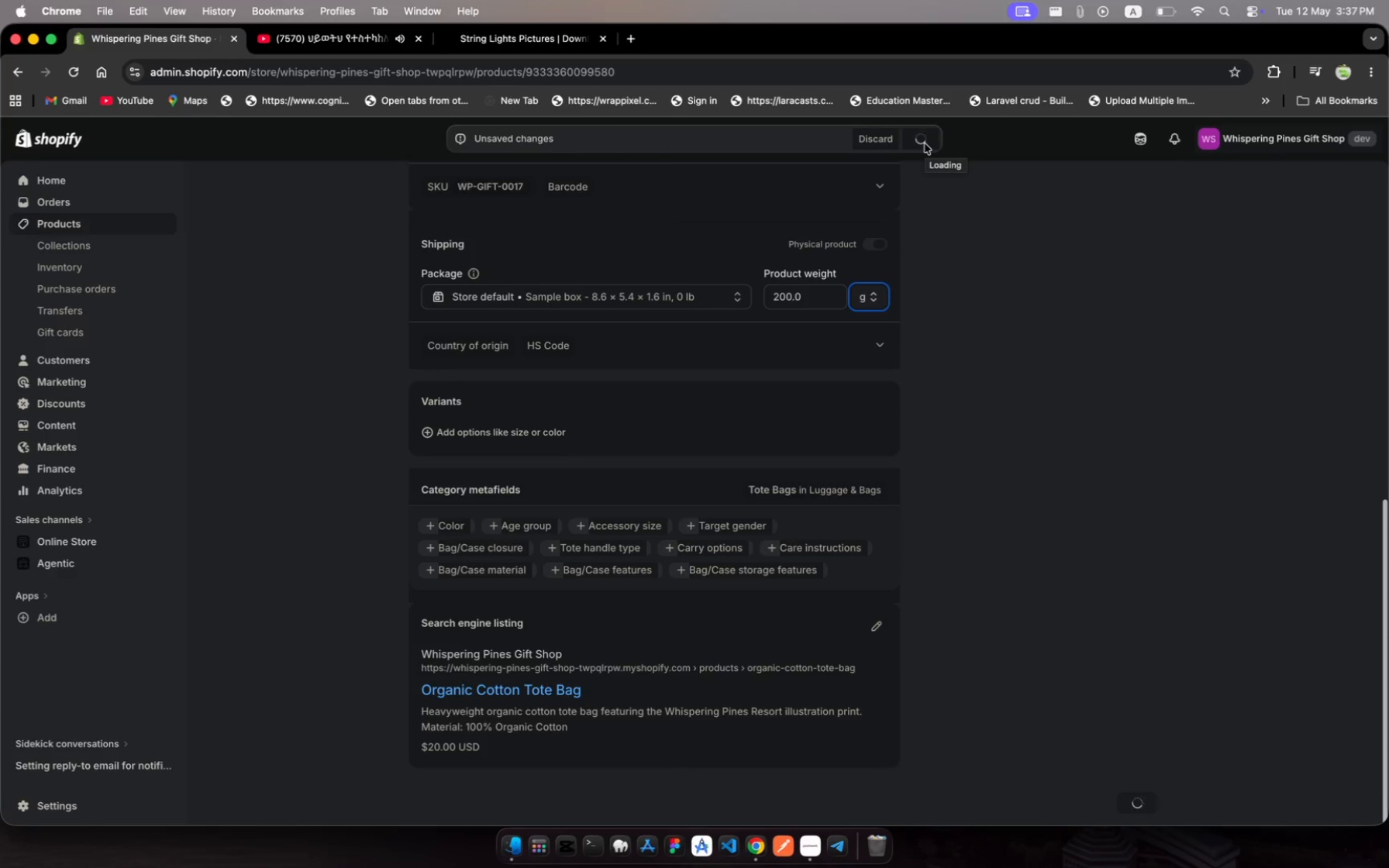 
left_click([92, 226])
 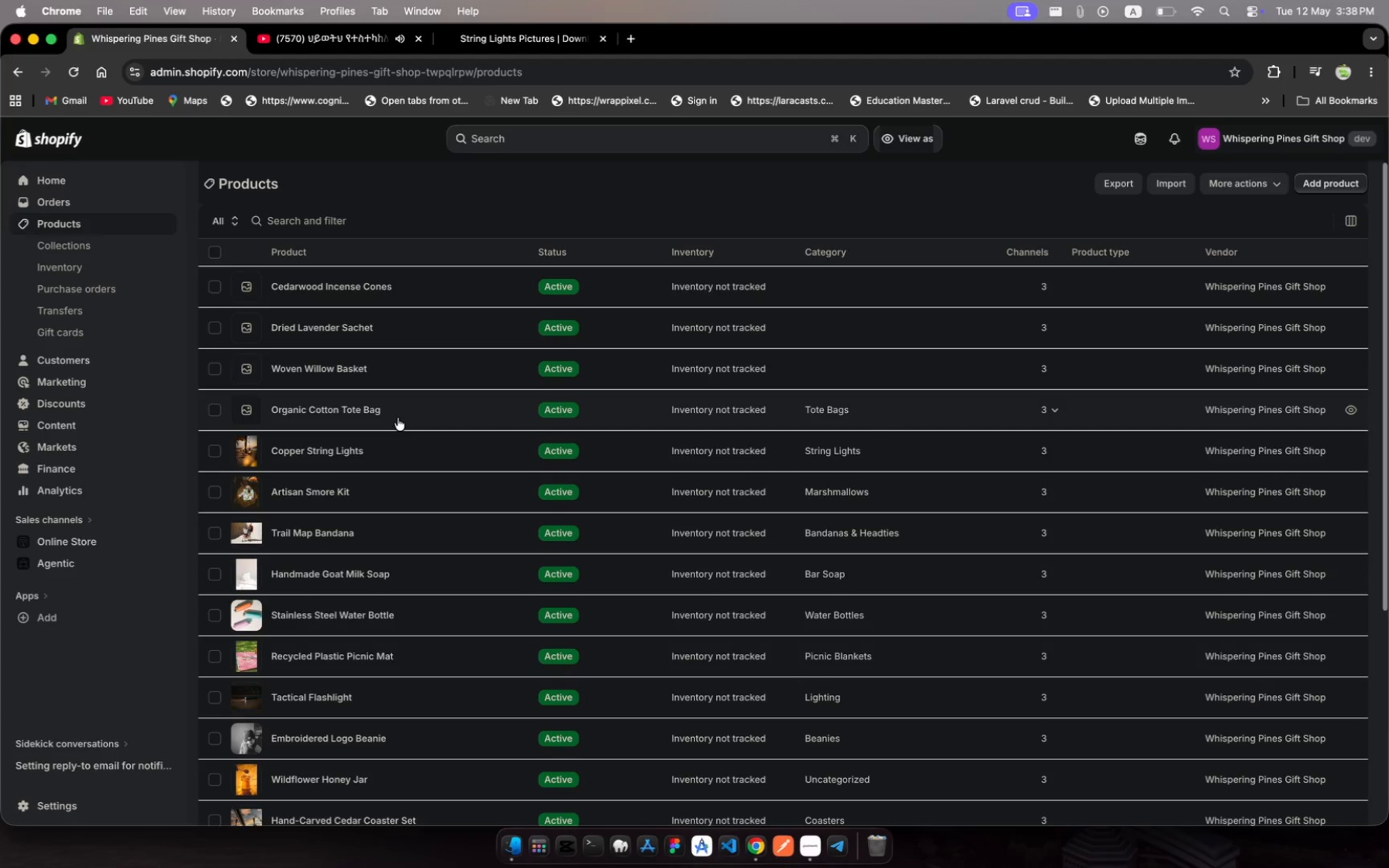 
wait(5.44)
 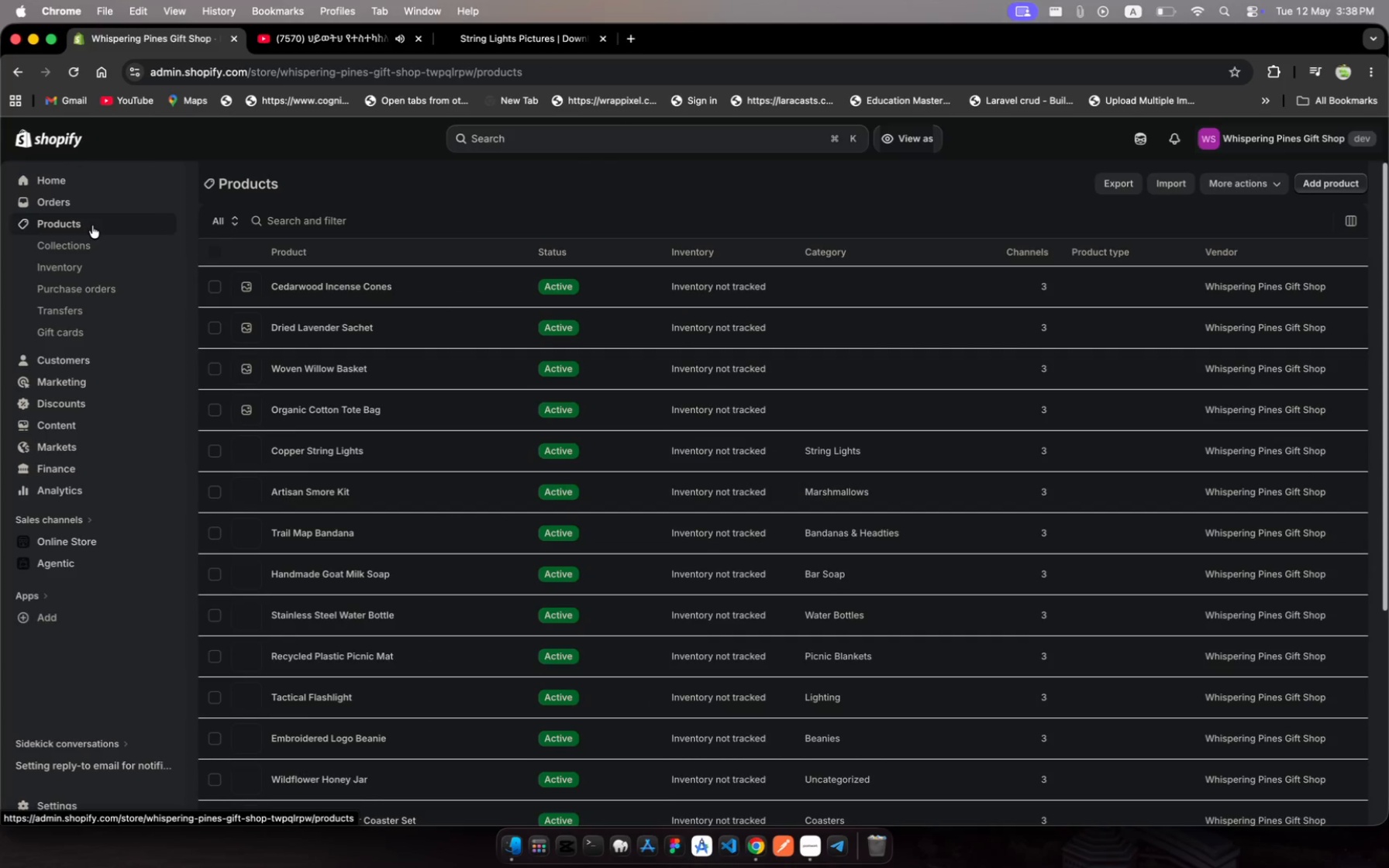 
left_click([350, 410])
 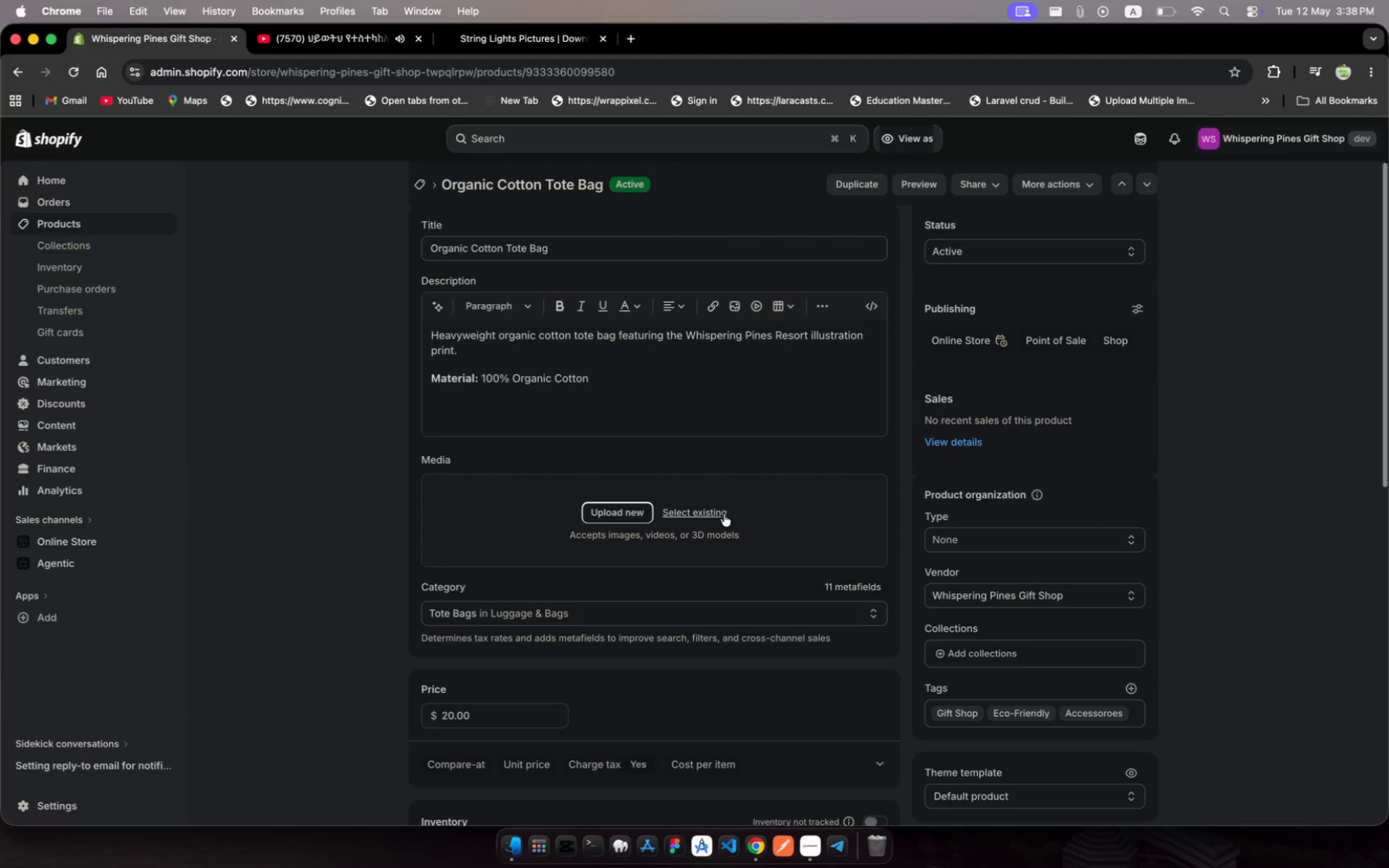 
wait(6.43)
 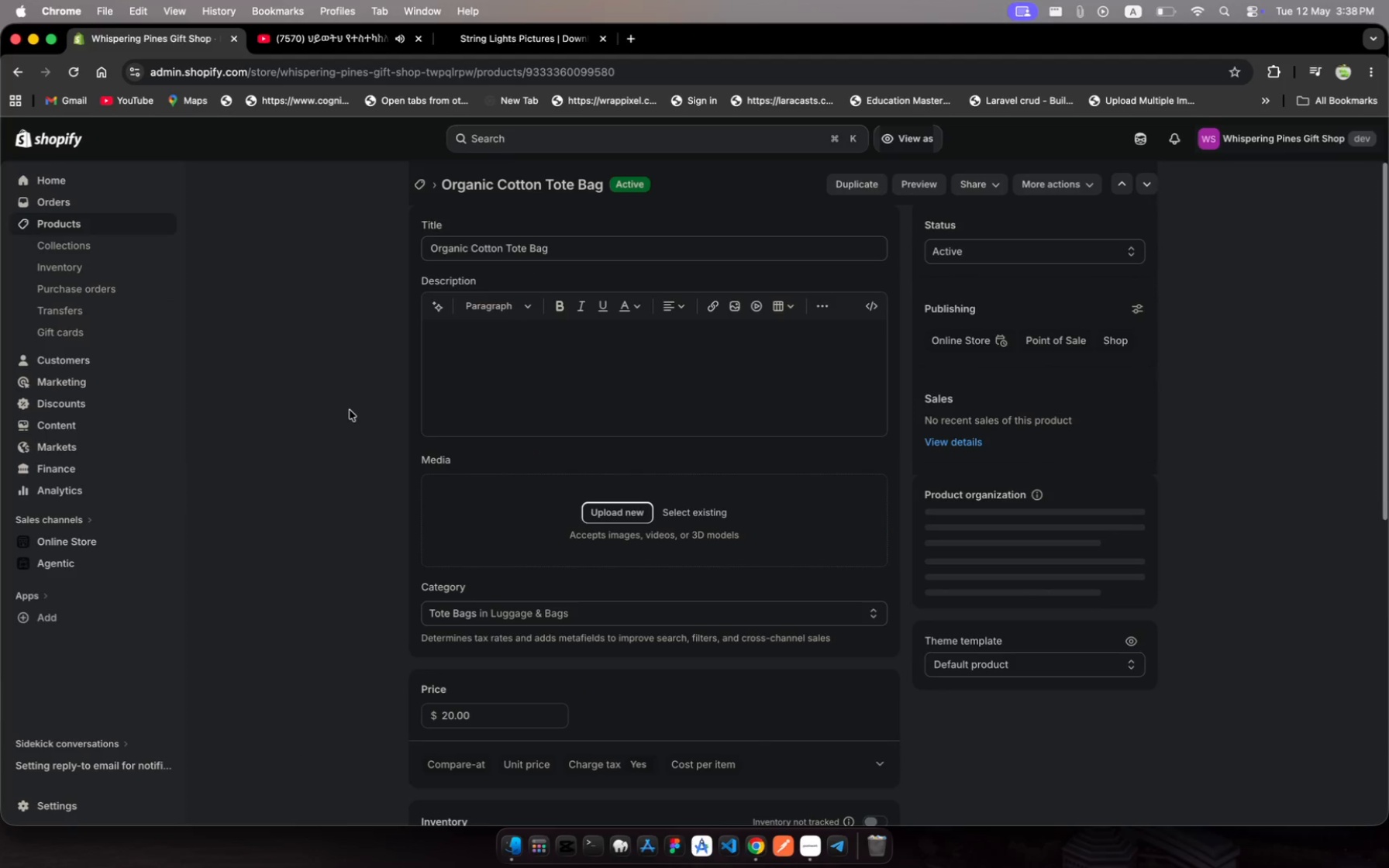 
scroll: coordinate [556, 248], scroll_direction: up, amount: 304.0
 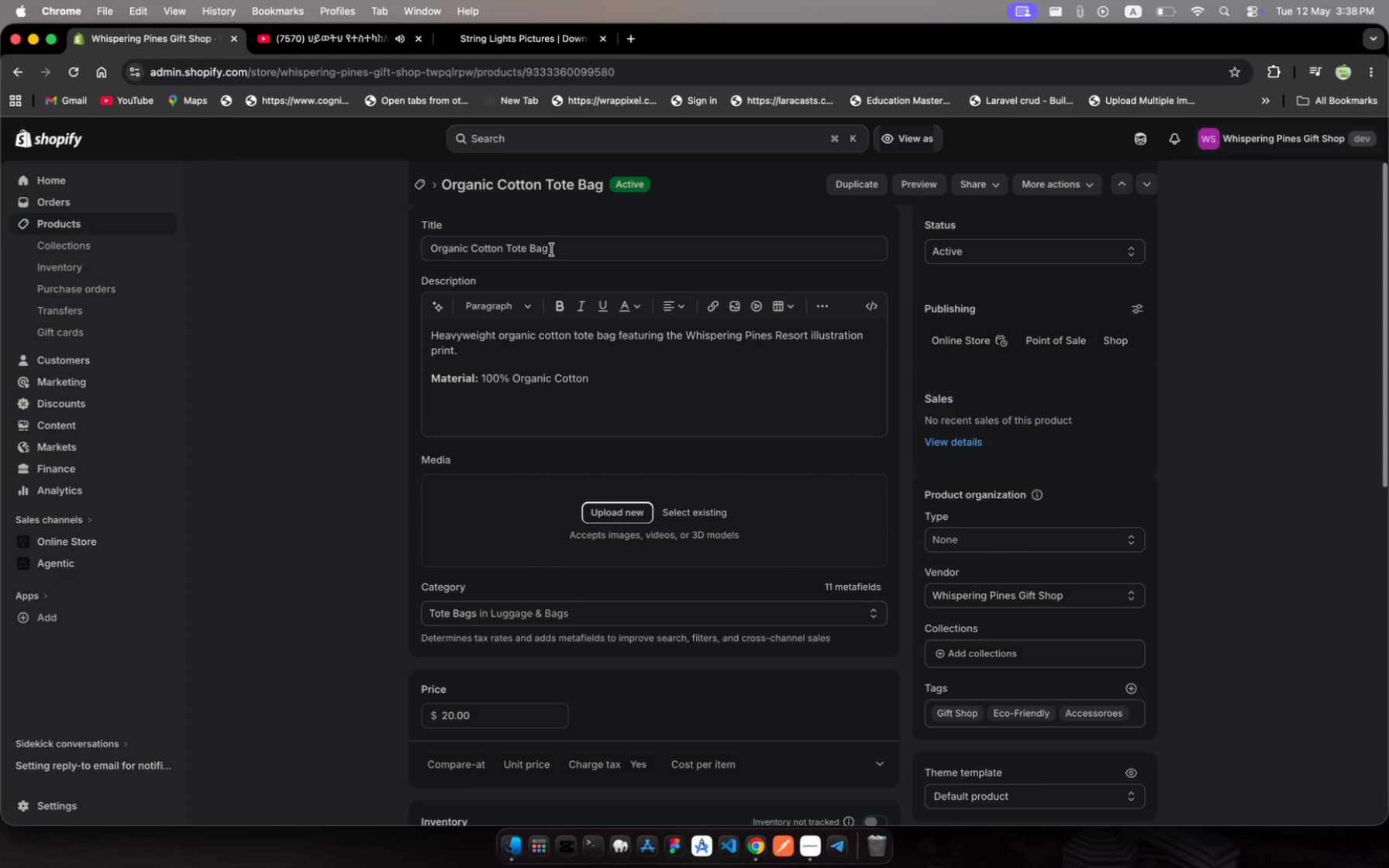 
left_click_drag(start_coordinate=[552, 250], to_coordinate=[358, 248])
 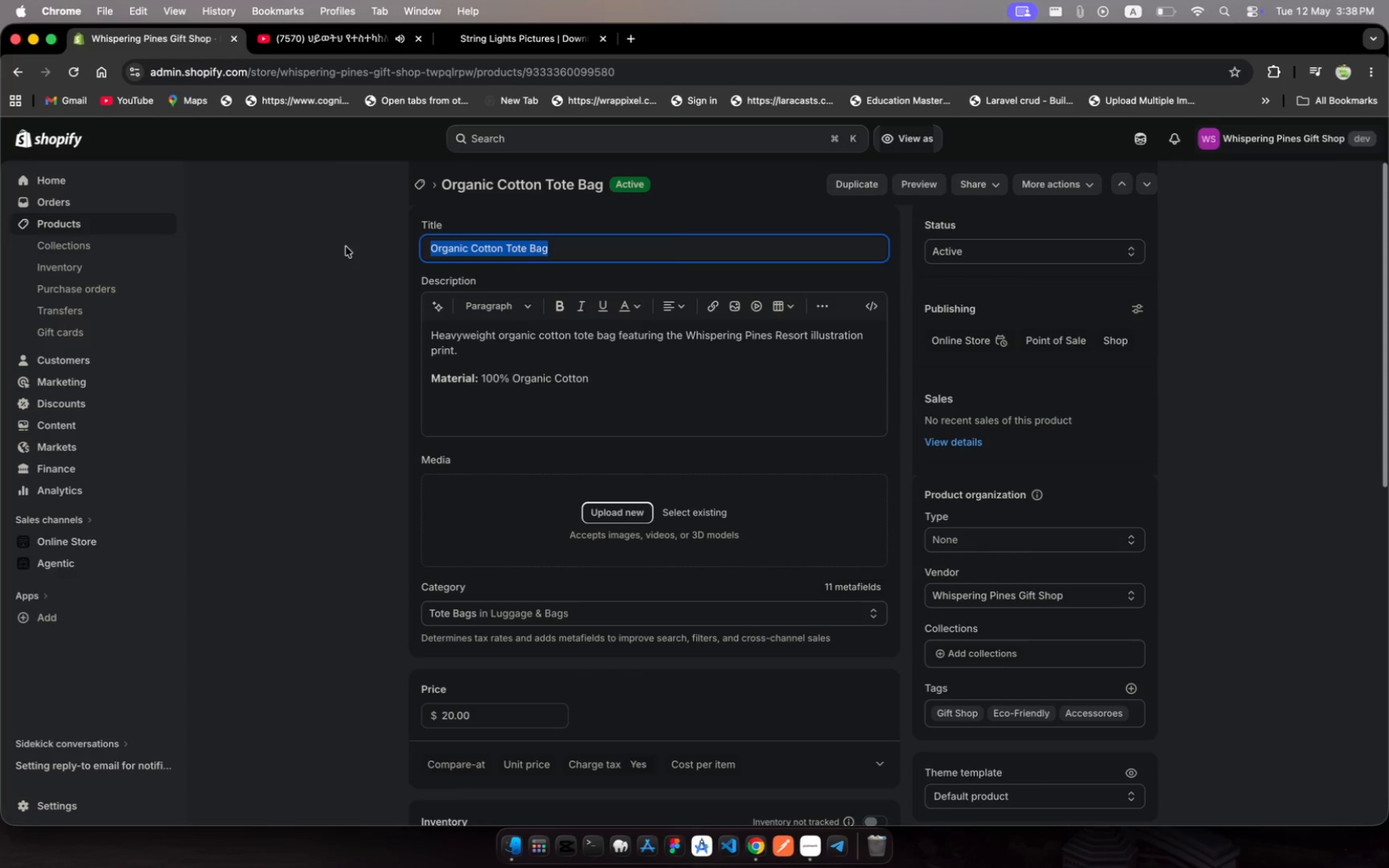 
key(Meta+C)
 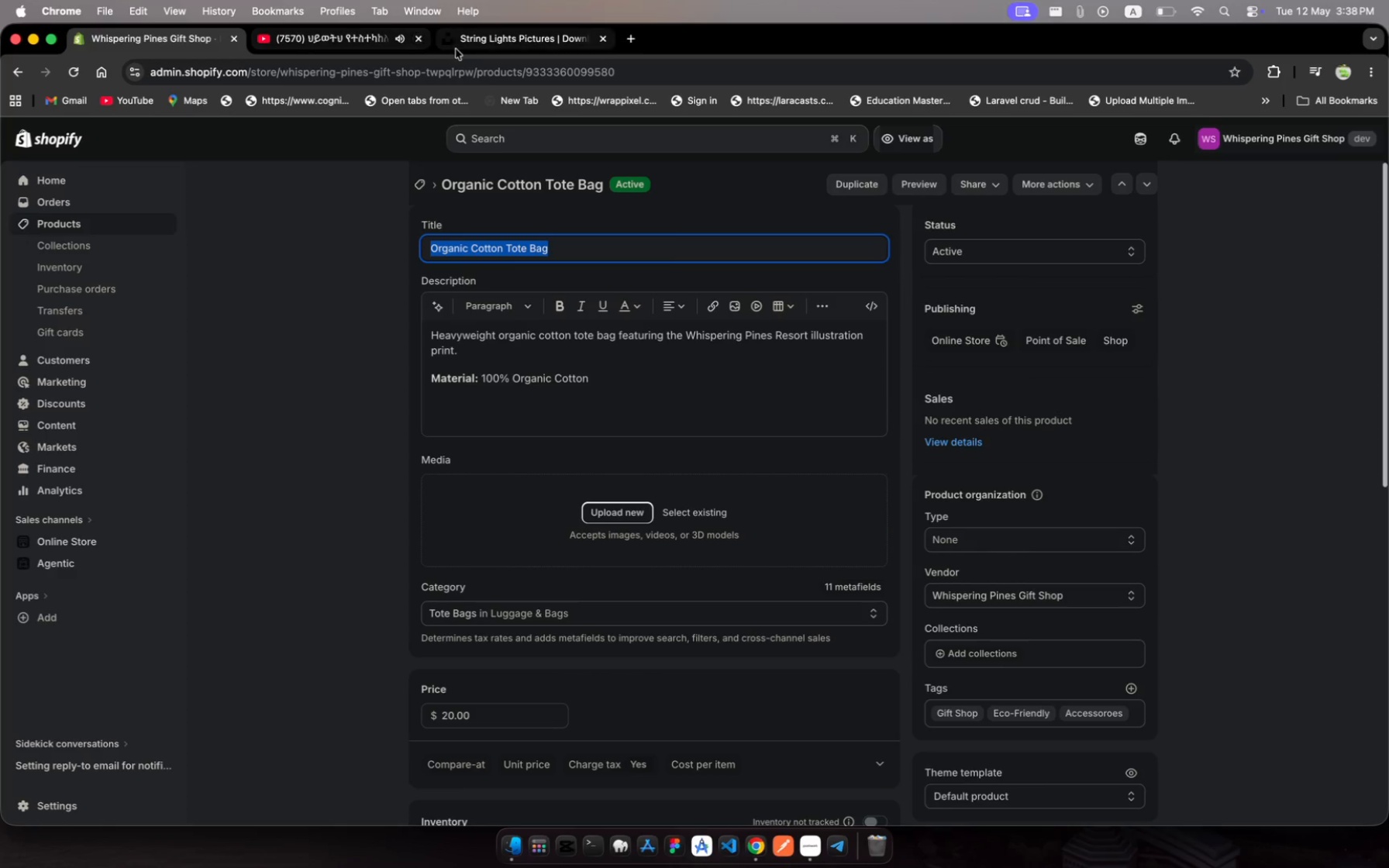 
left_click([471, 39])
 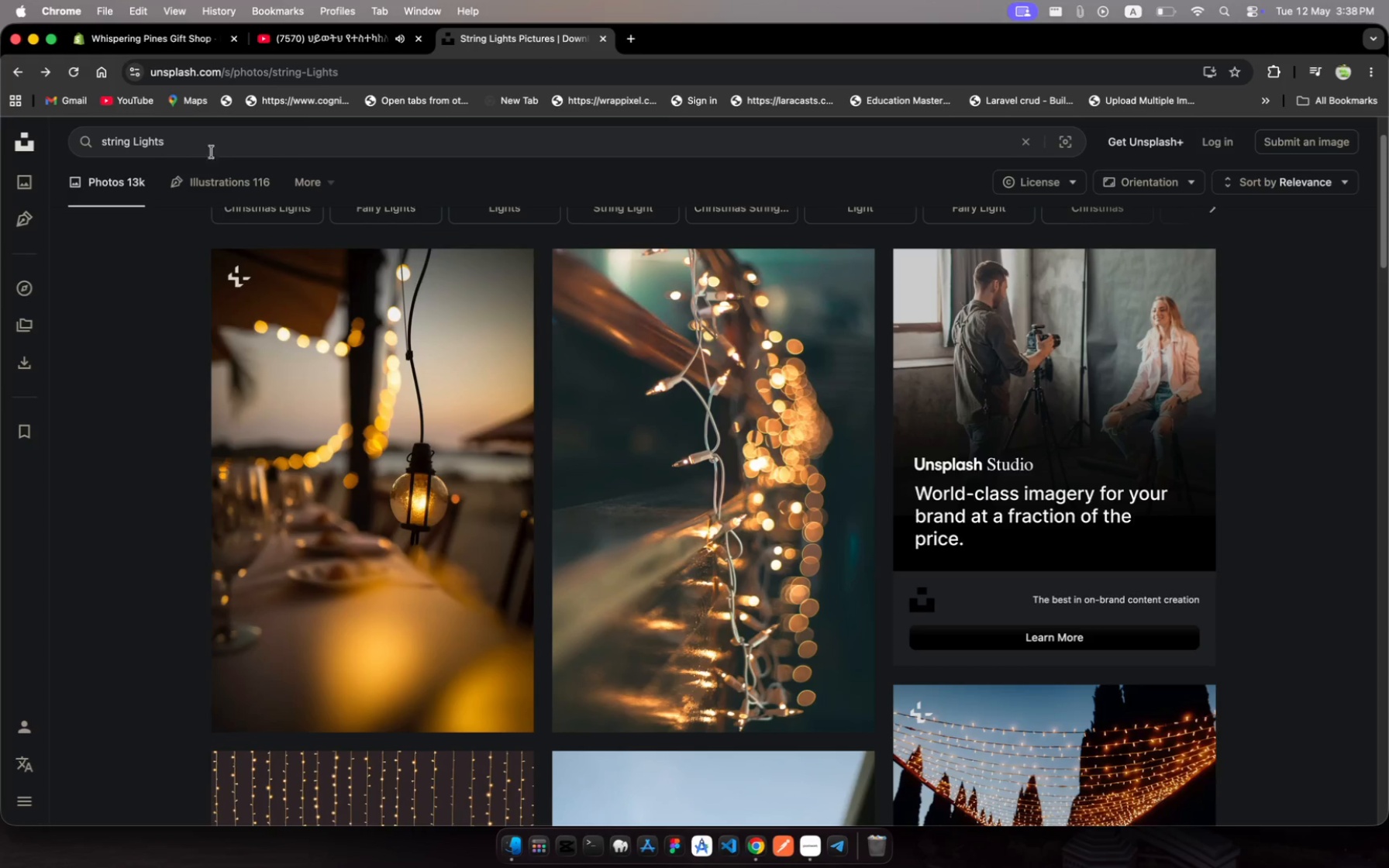 
left_click([175, 143])
 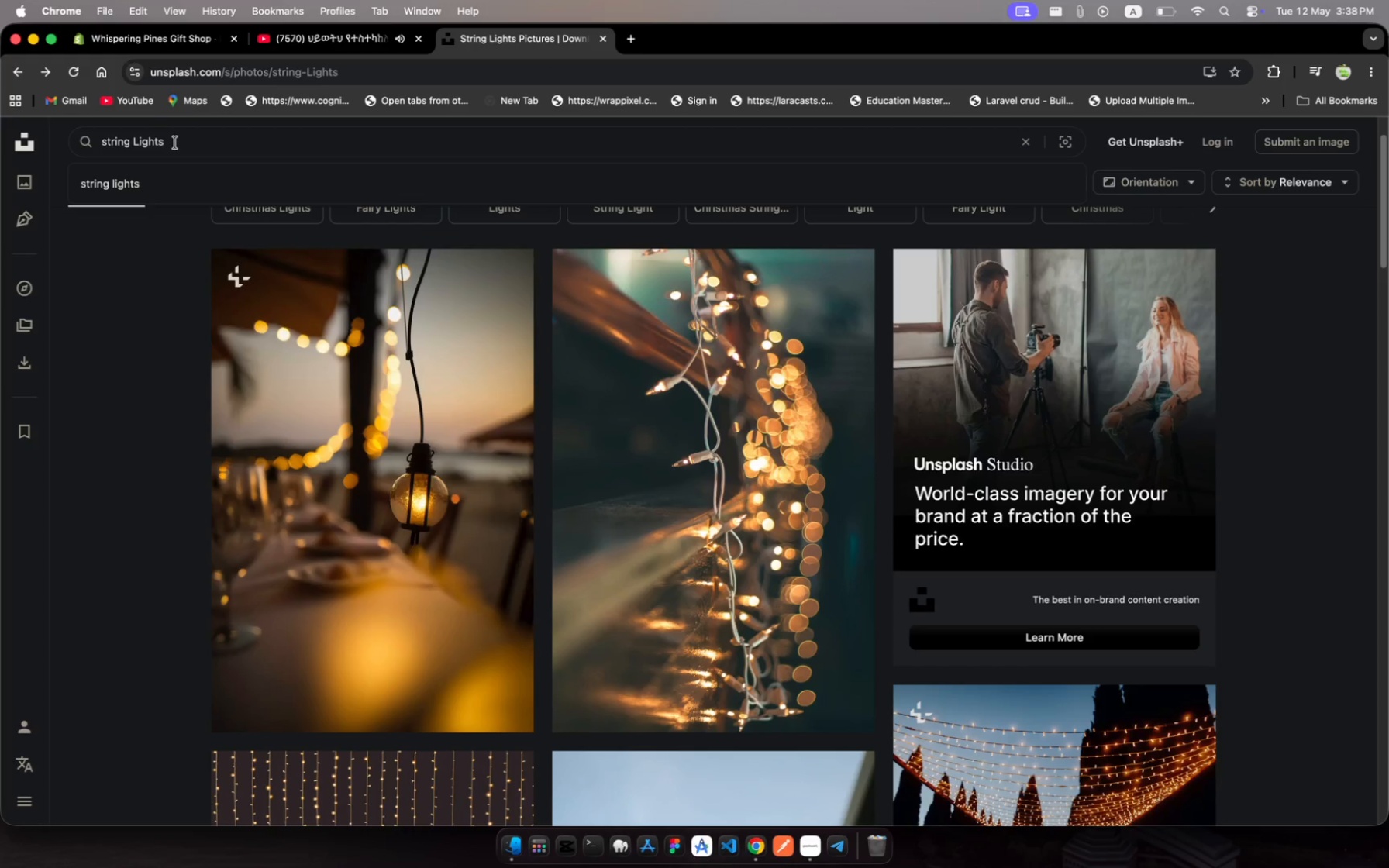 
key(Meta+A)
 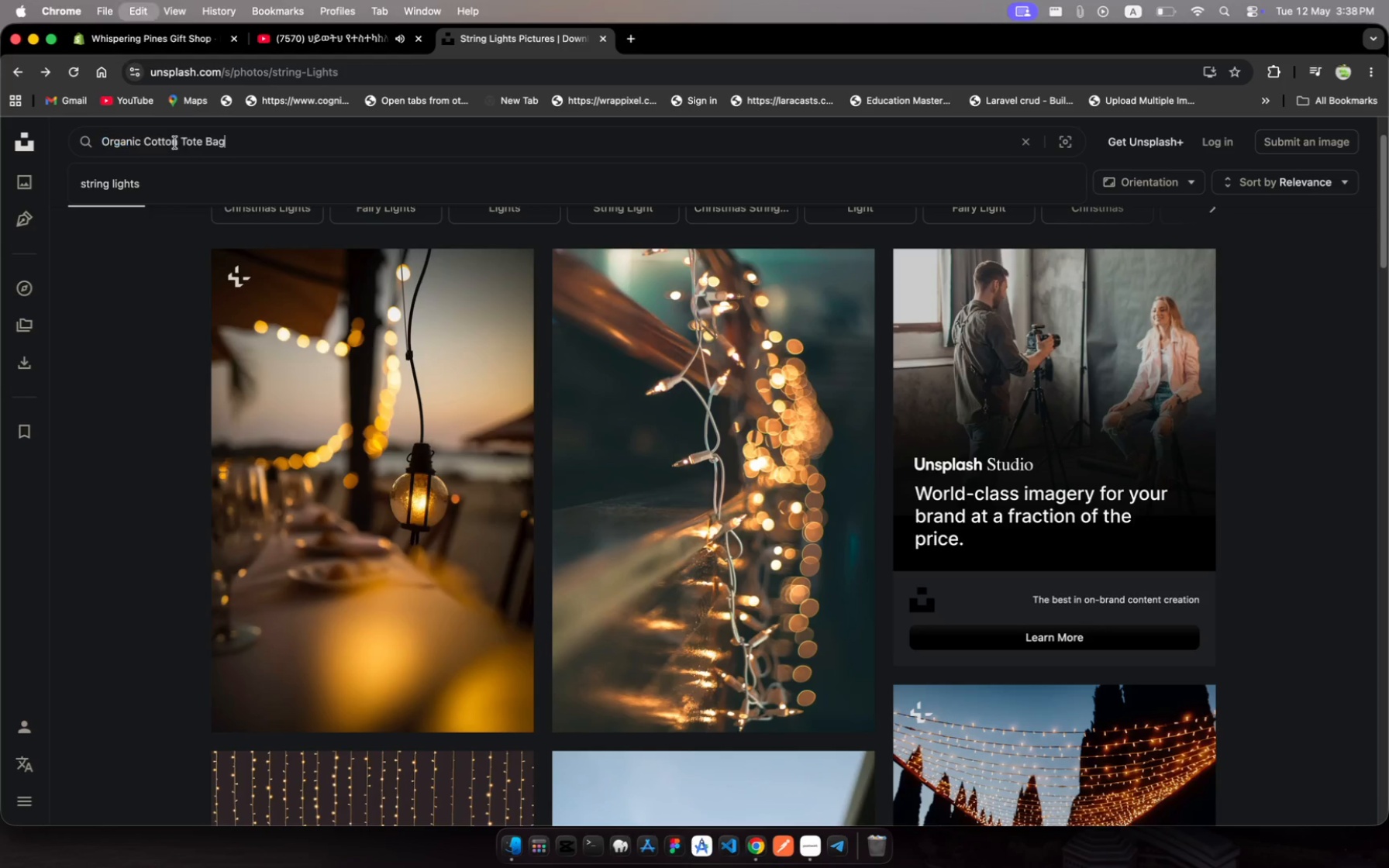 
key(Meta+V)
 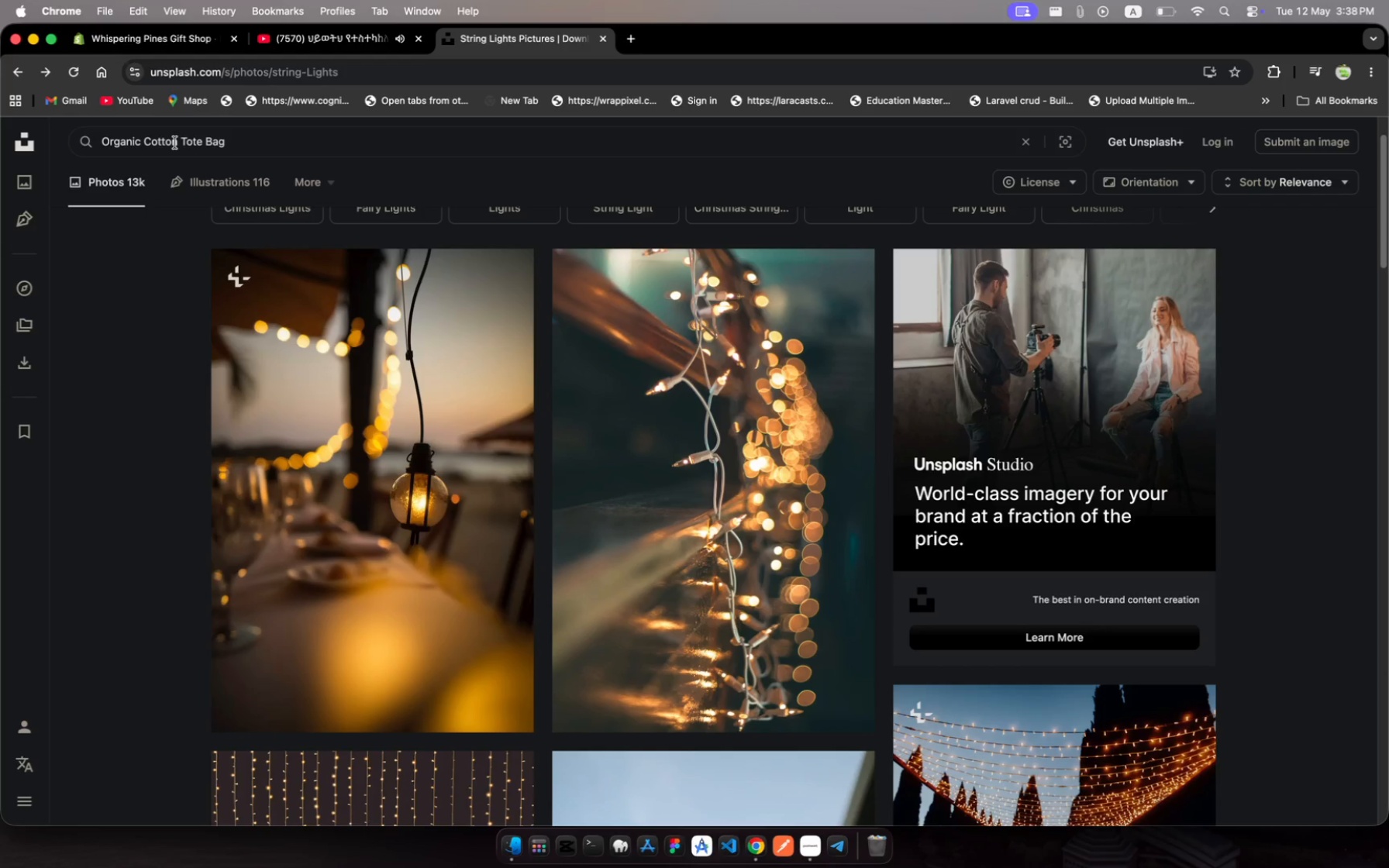 
key(Backslash)
 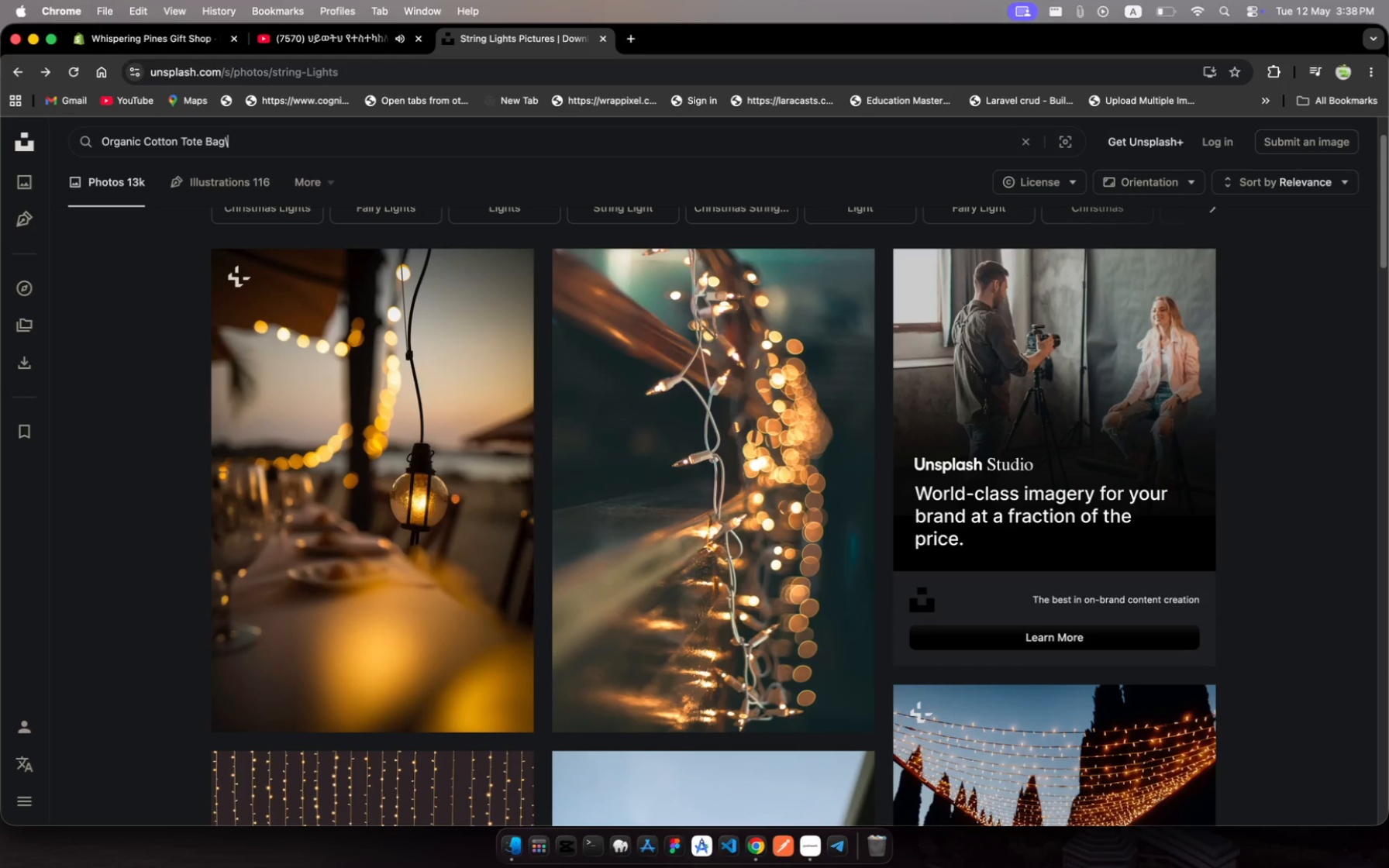 
key(Backspace)
 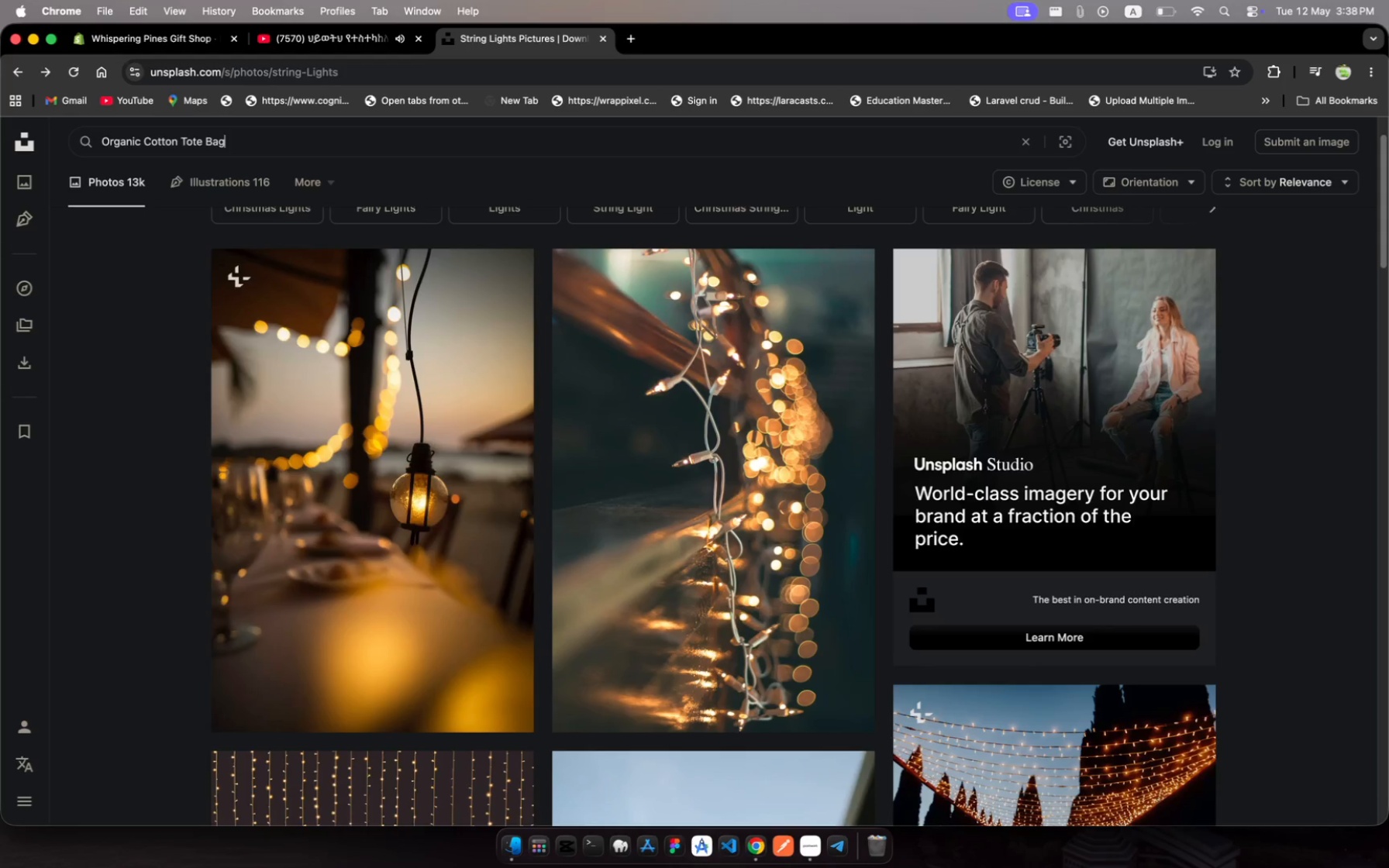 
key(Enter)
 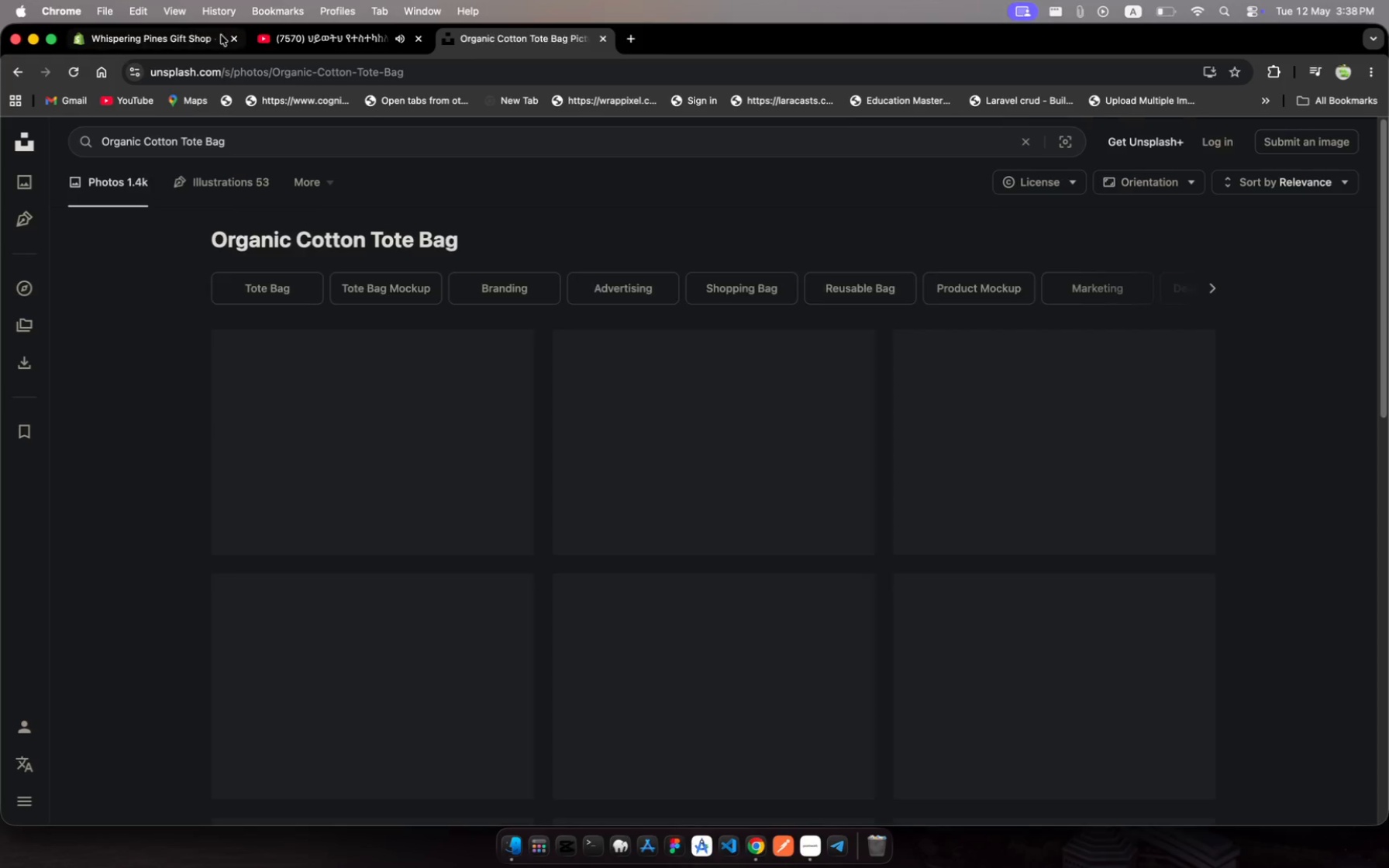 
left_click([265, 43])
 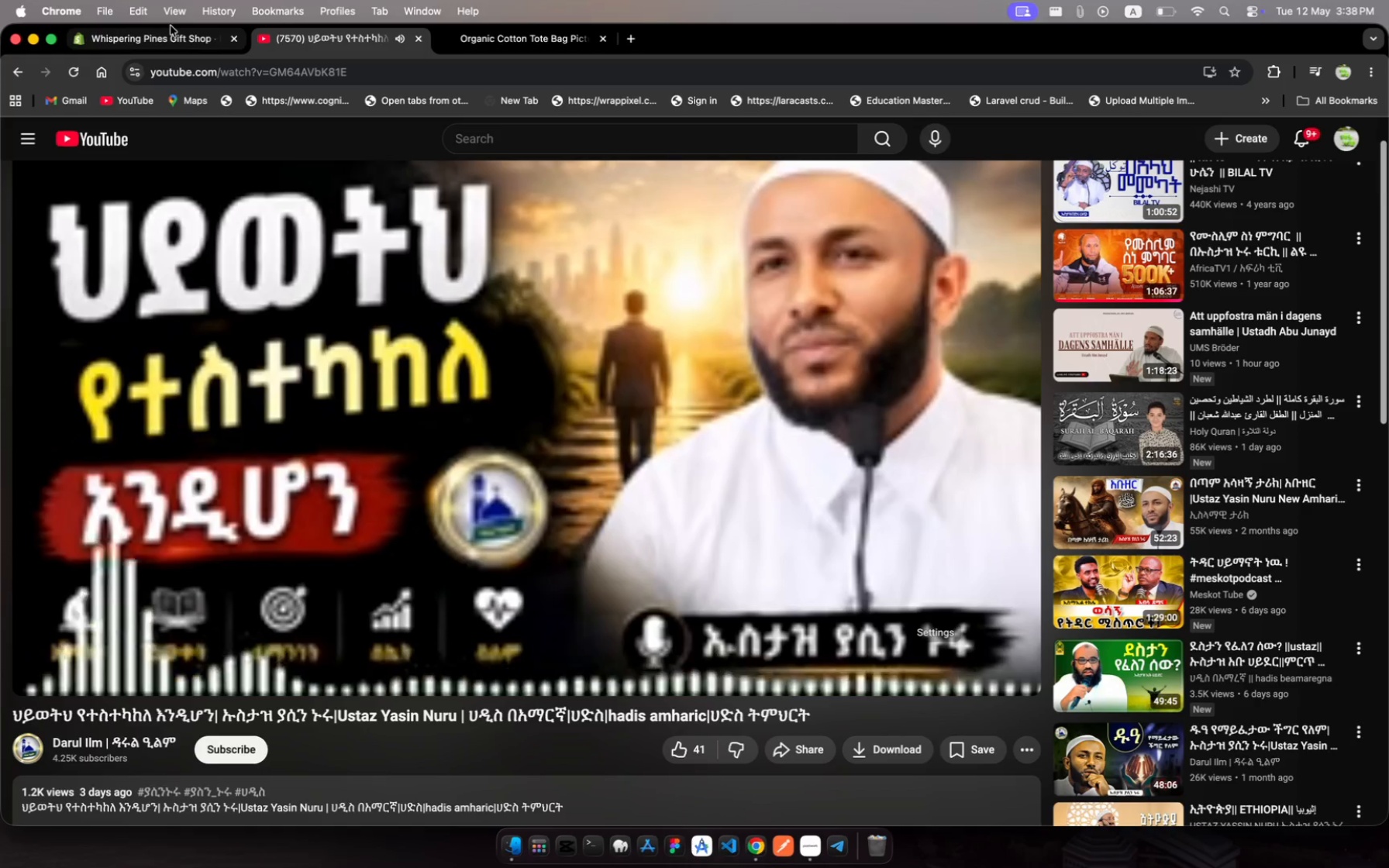 
left_click([157, 38])
 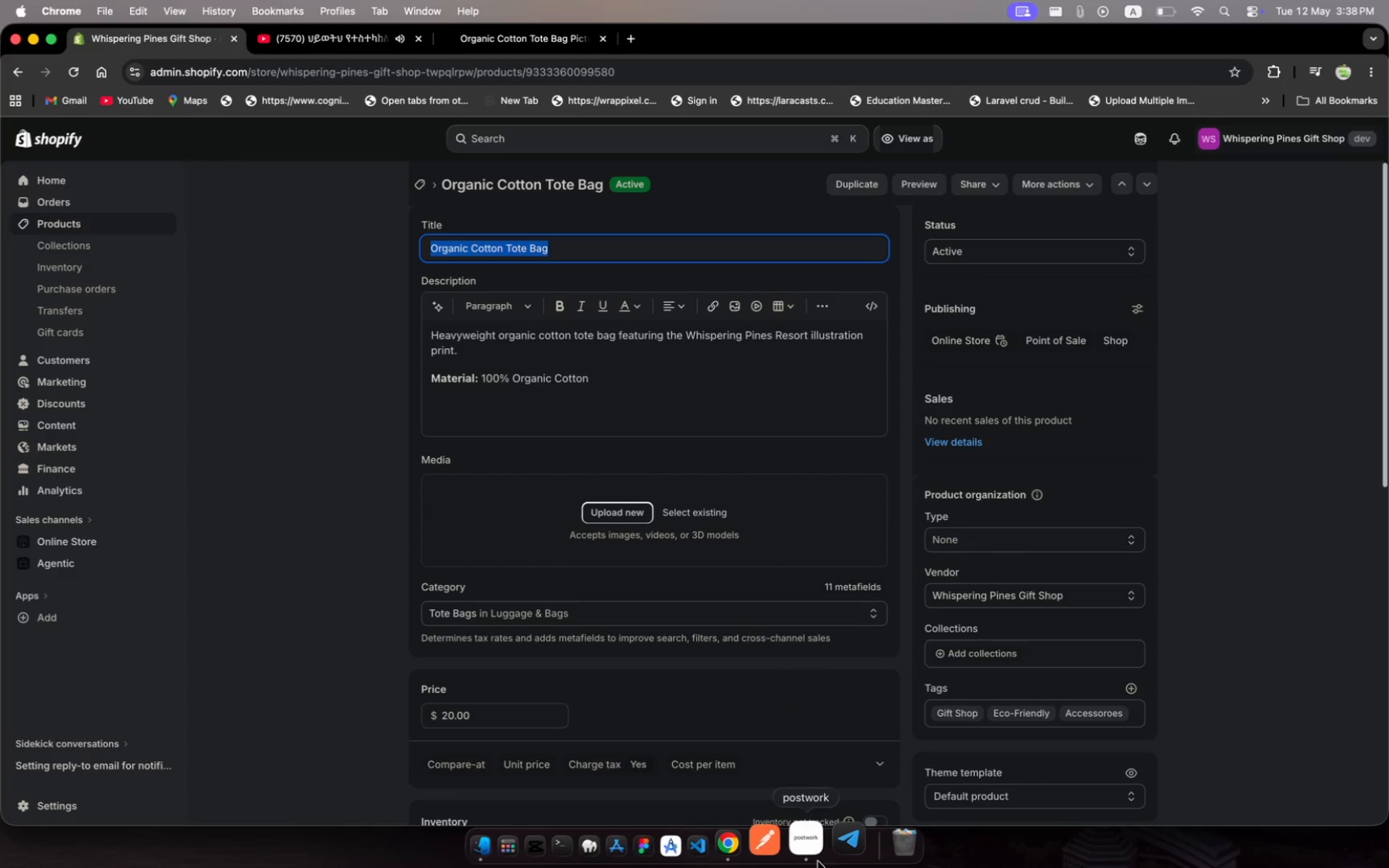 
left_click([810, 850])